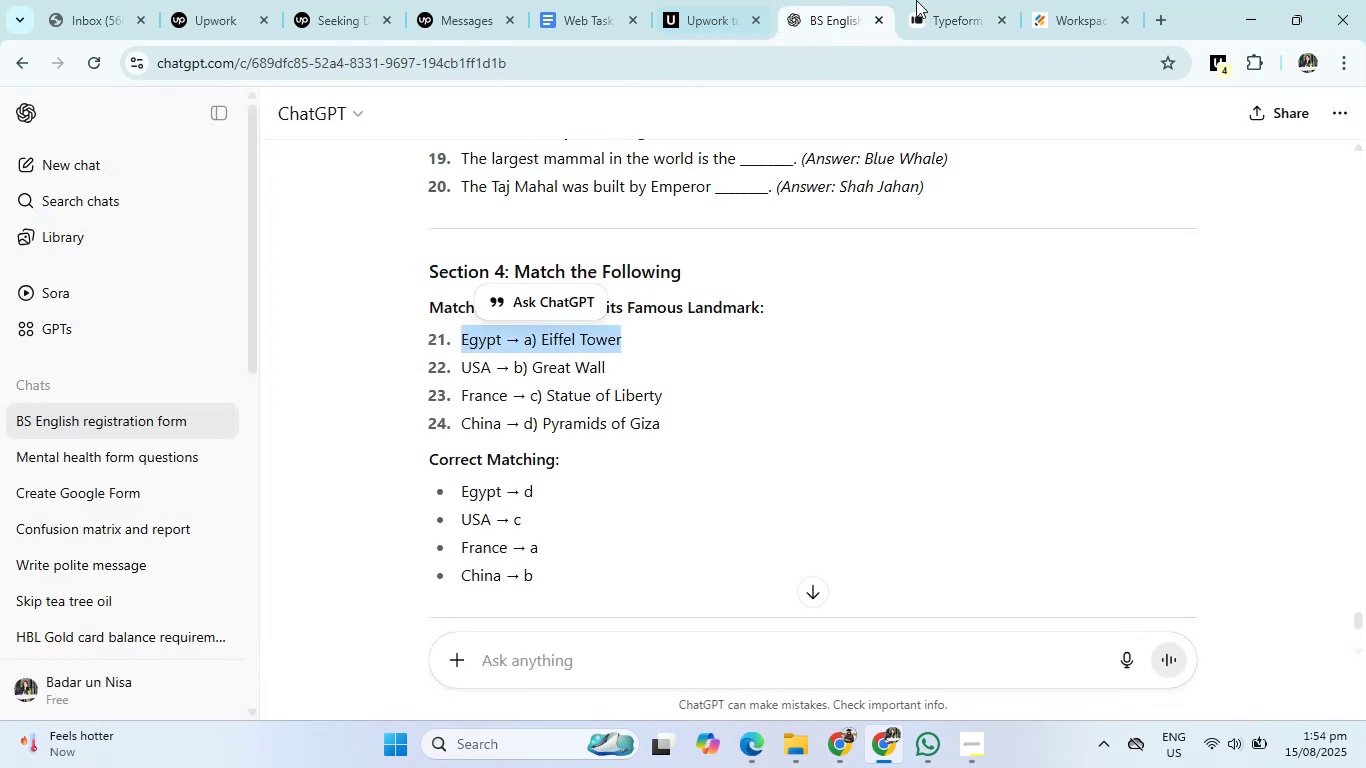 
left_click([958, 0])
 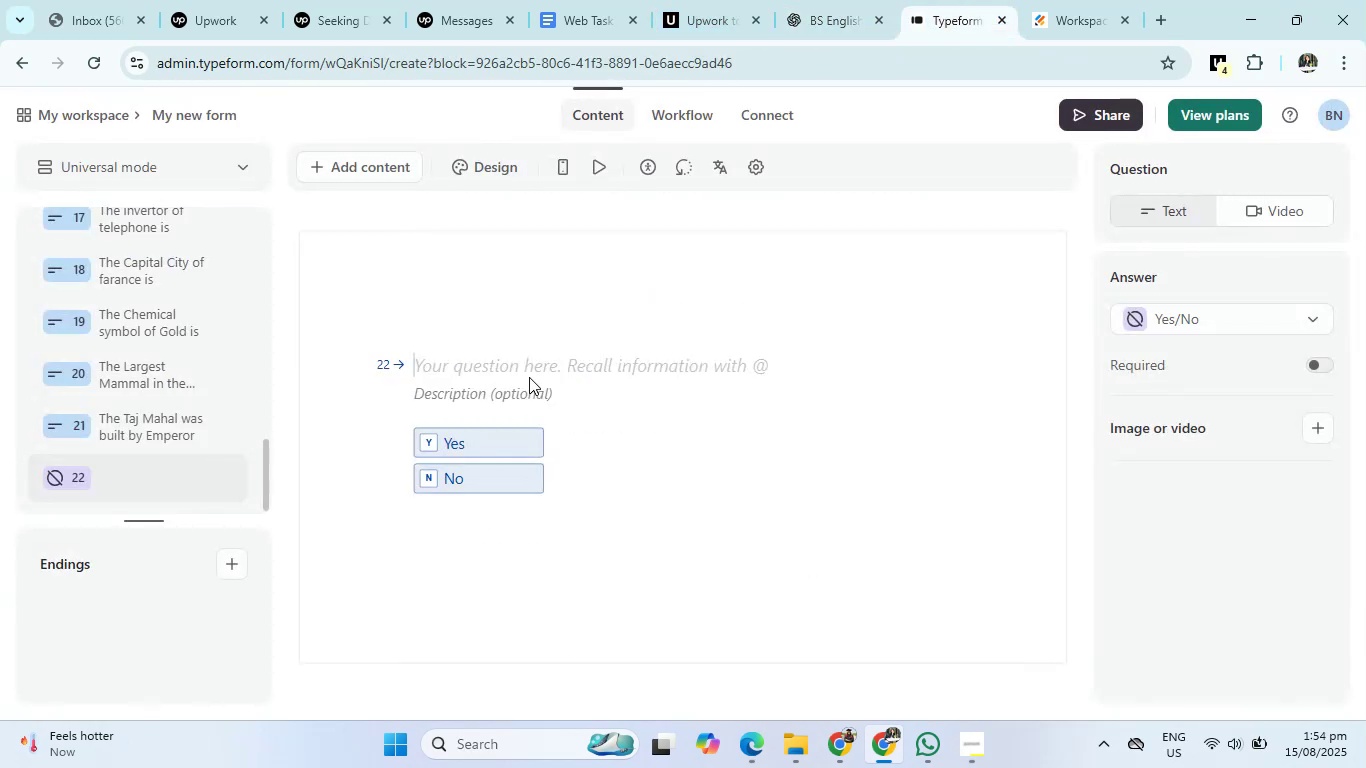 
left_click([533, 362])
 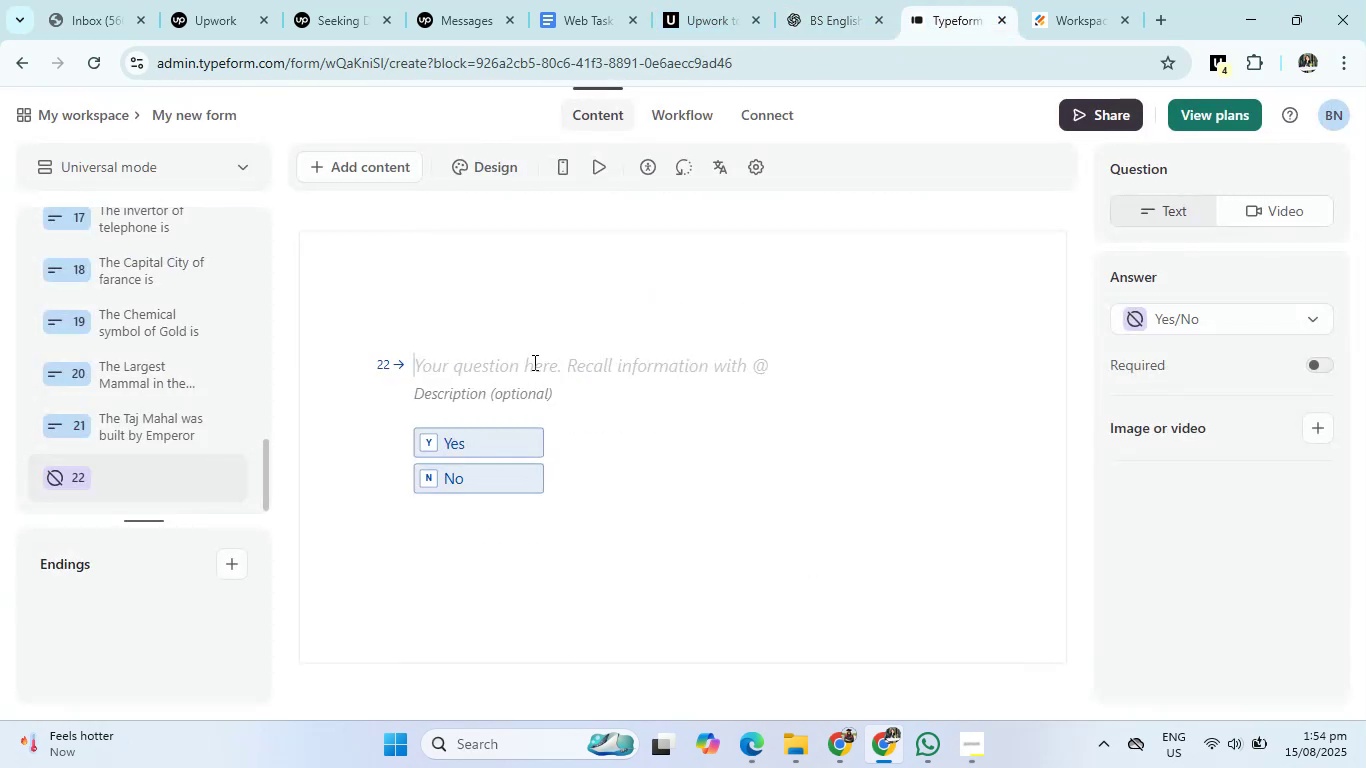 
key(Control+V)
 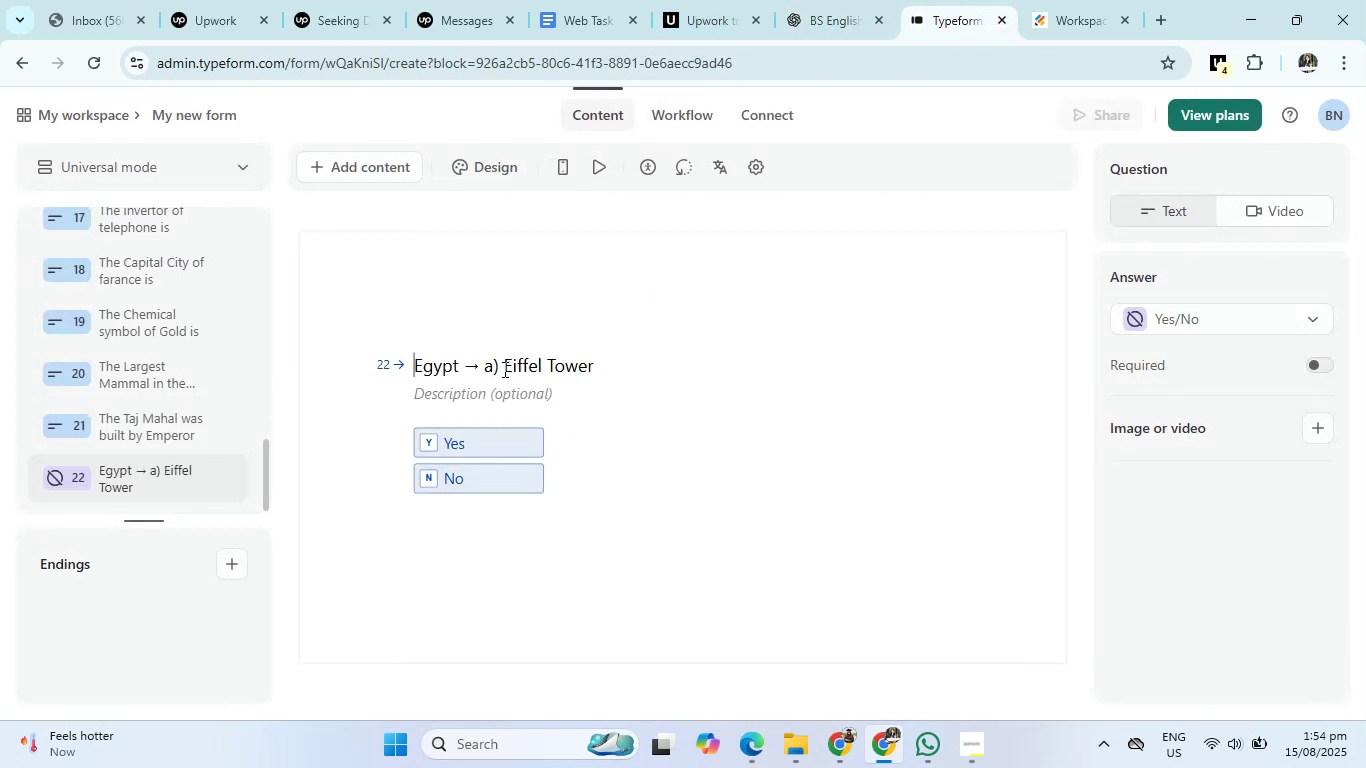 
left_click([503, 369])
 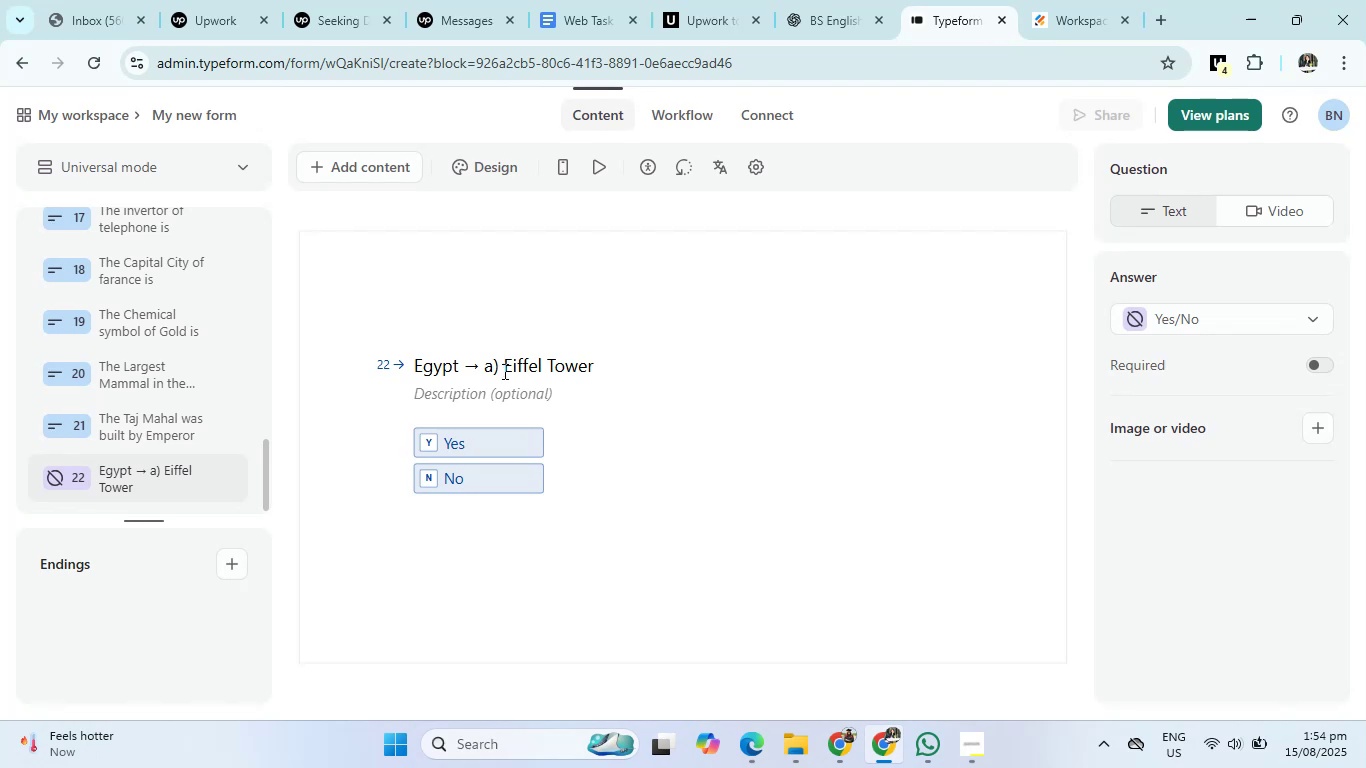 
key(Backspace)
key(Backspace)
key(Backspace)
key(Backspace)
key(Backspace)
type(has )
 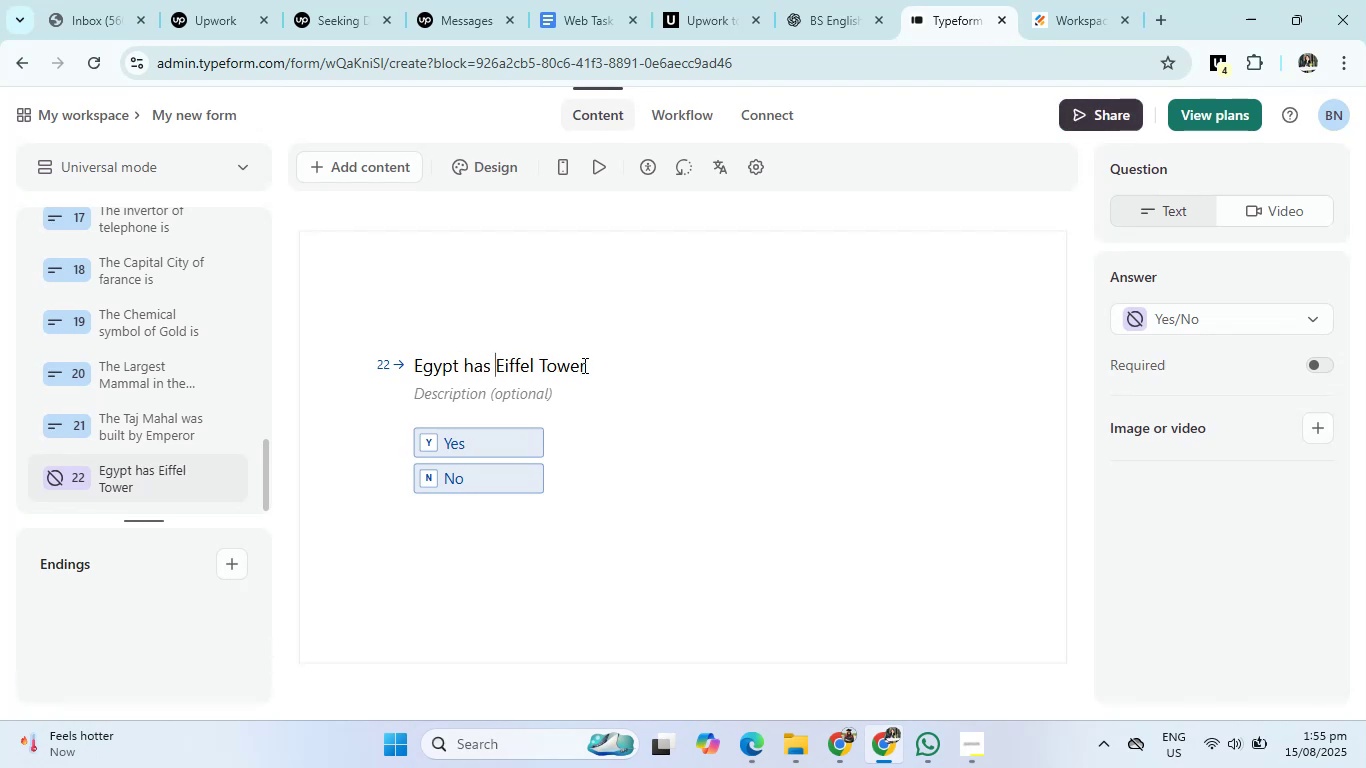 
left_click([584, 365])
 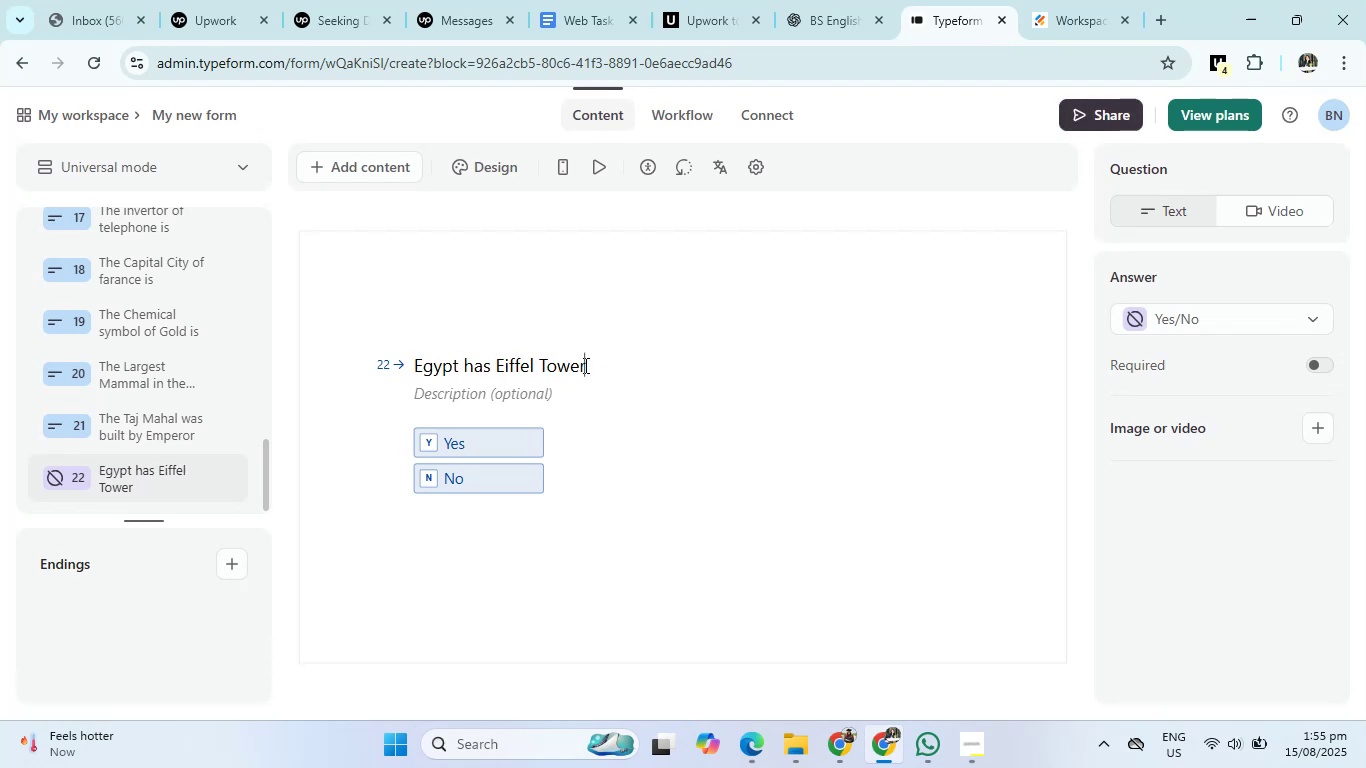 
type( as land mark)
 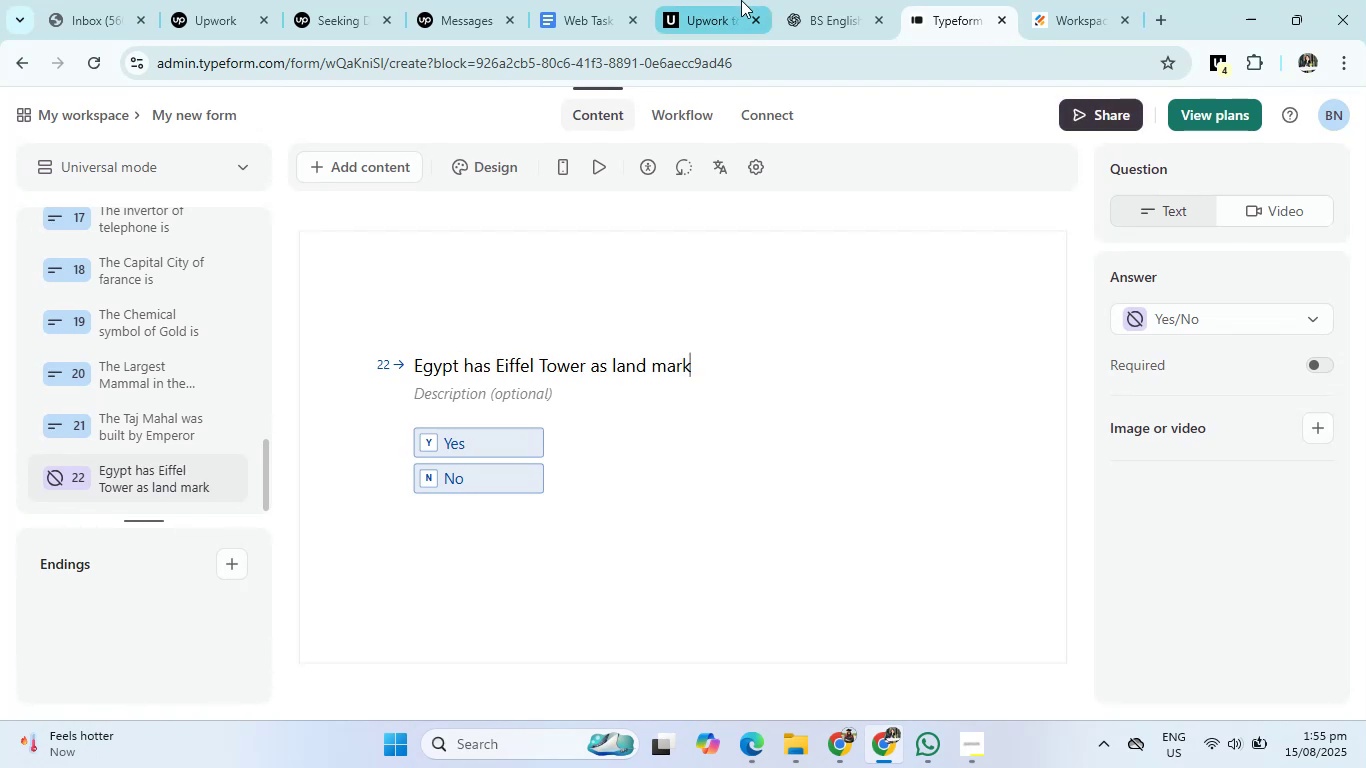 
left_click([844, 0])
 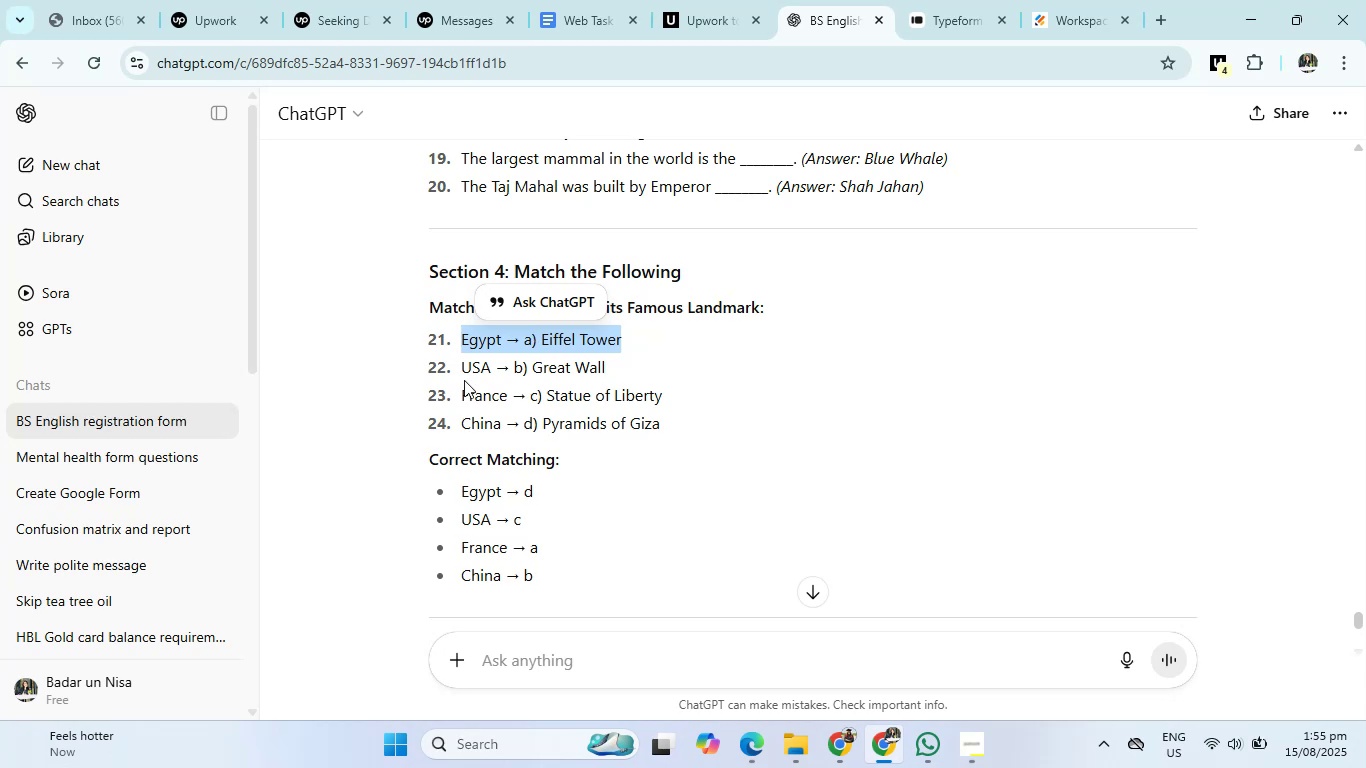 
left_click_drag(start_coordinate=[459, 368], to_coordinate=[614, 363])
 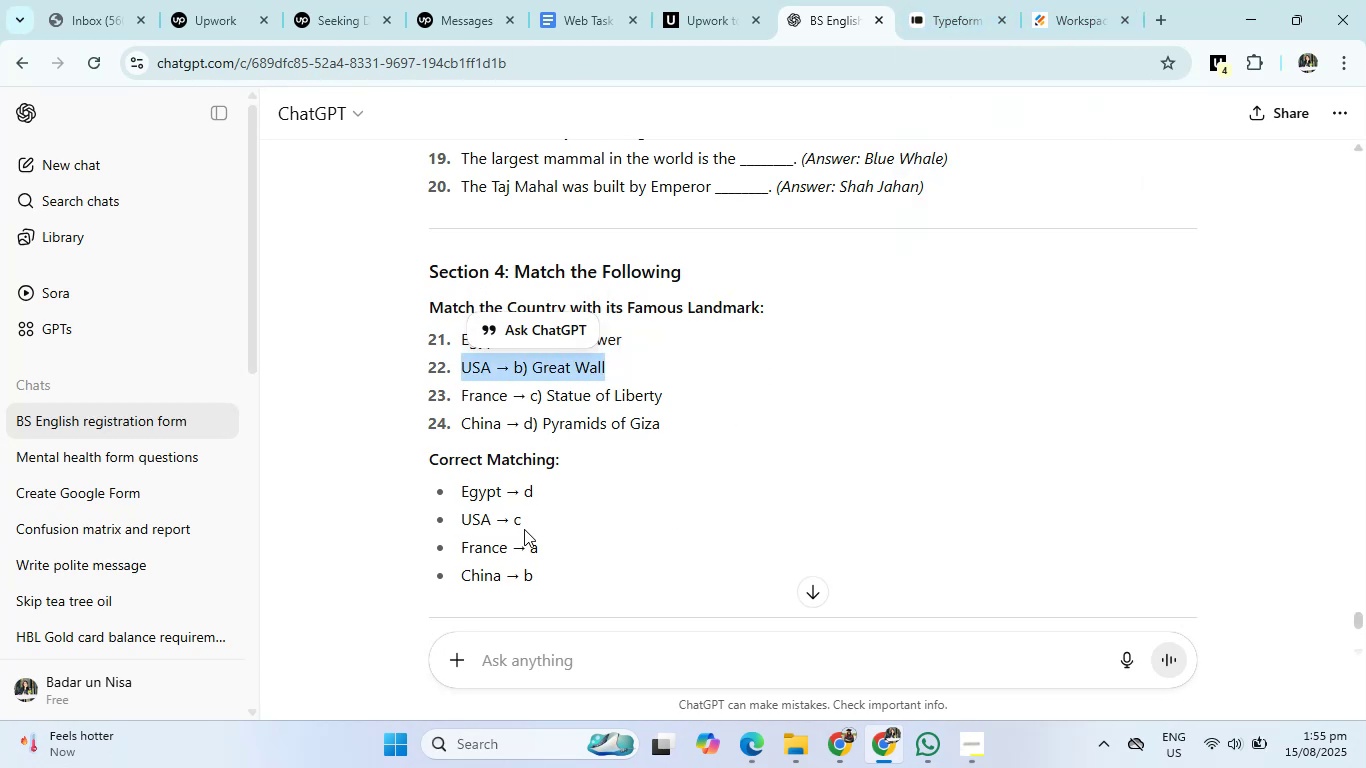 
wait(10.27)
 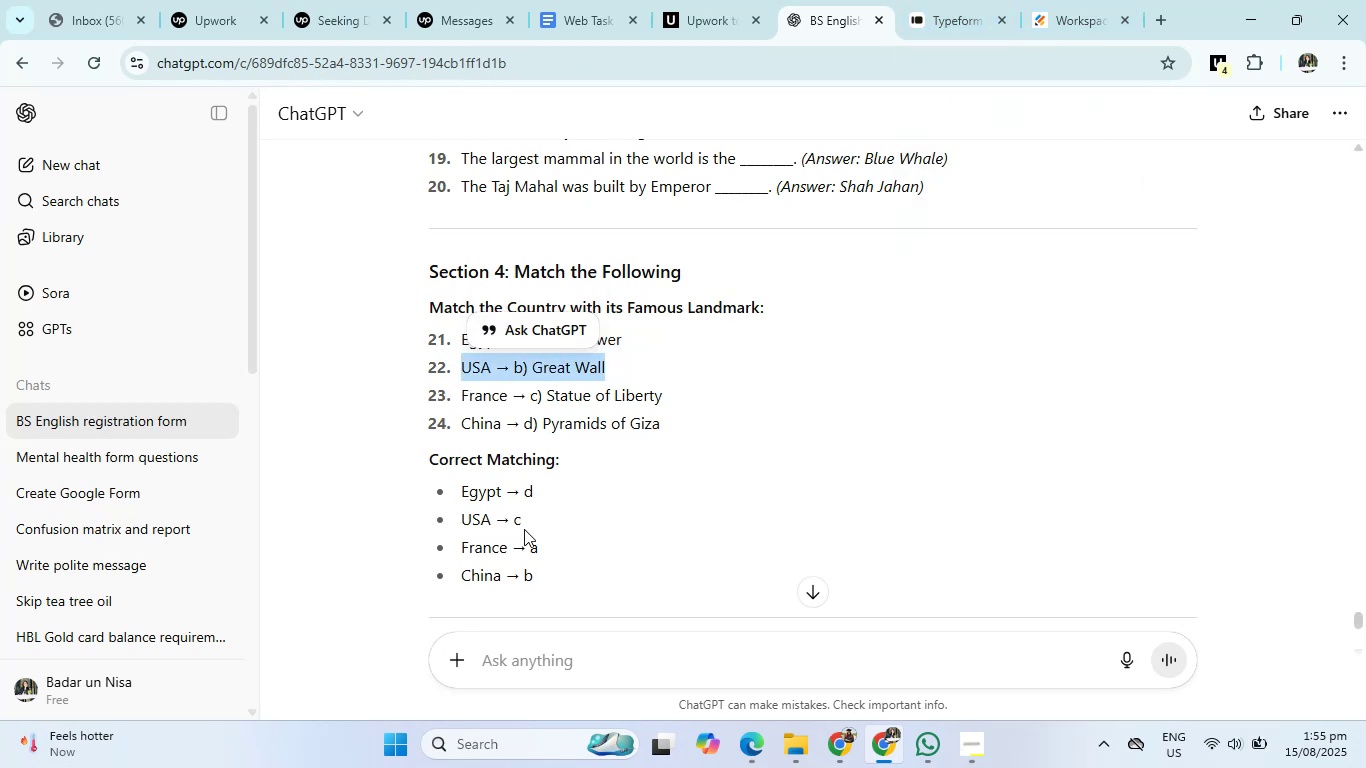 
left_click([976, 0])
 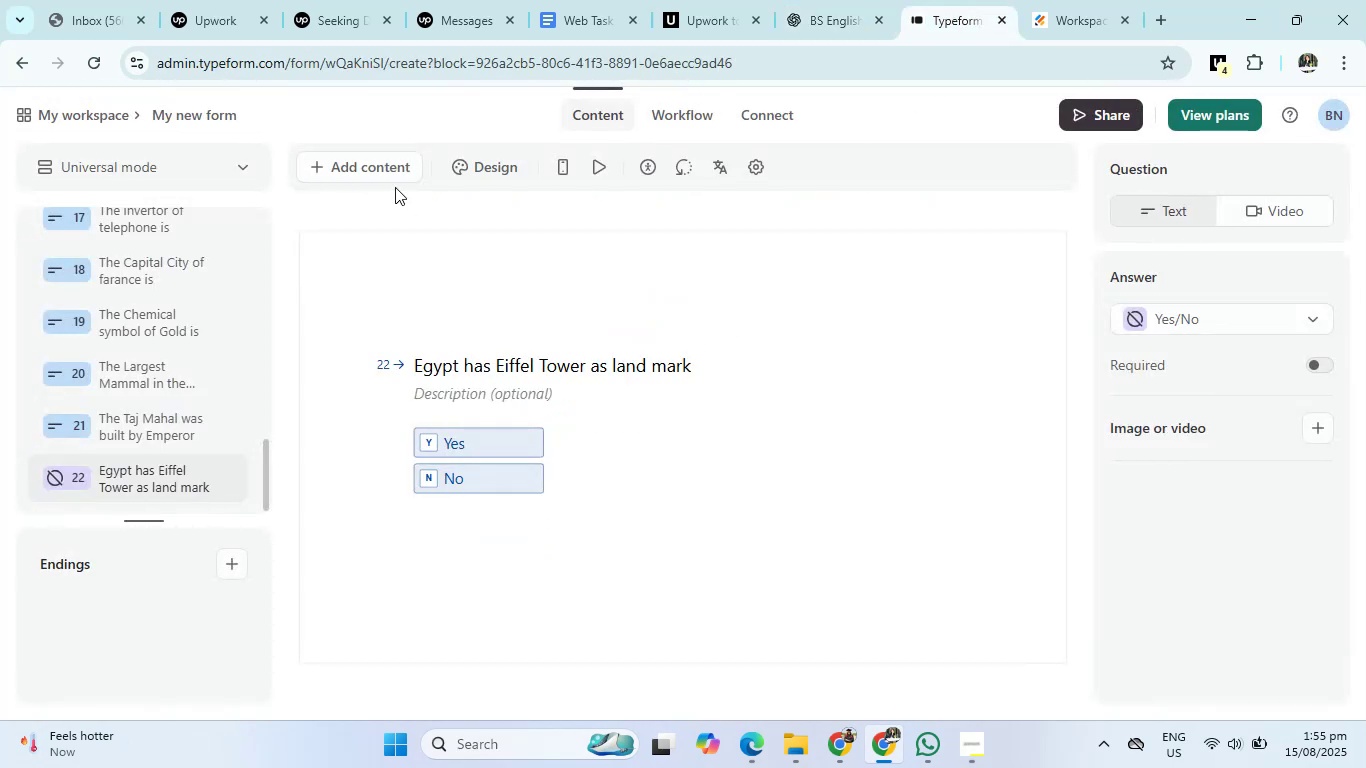 
left_click([374, 168])
 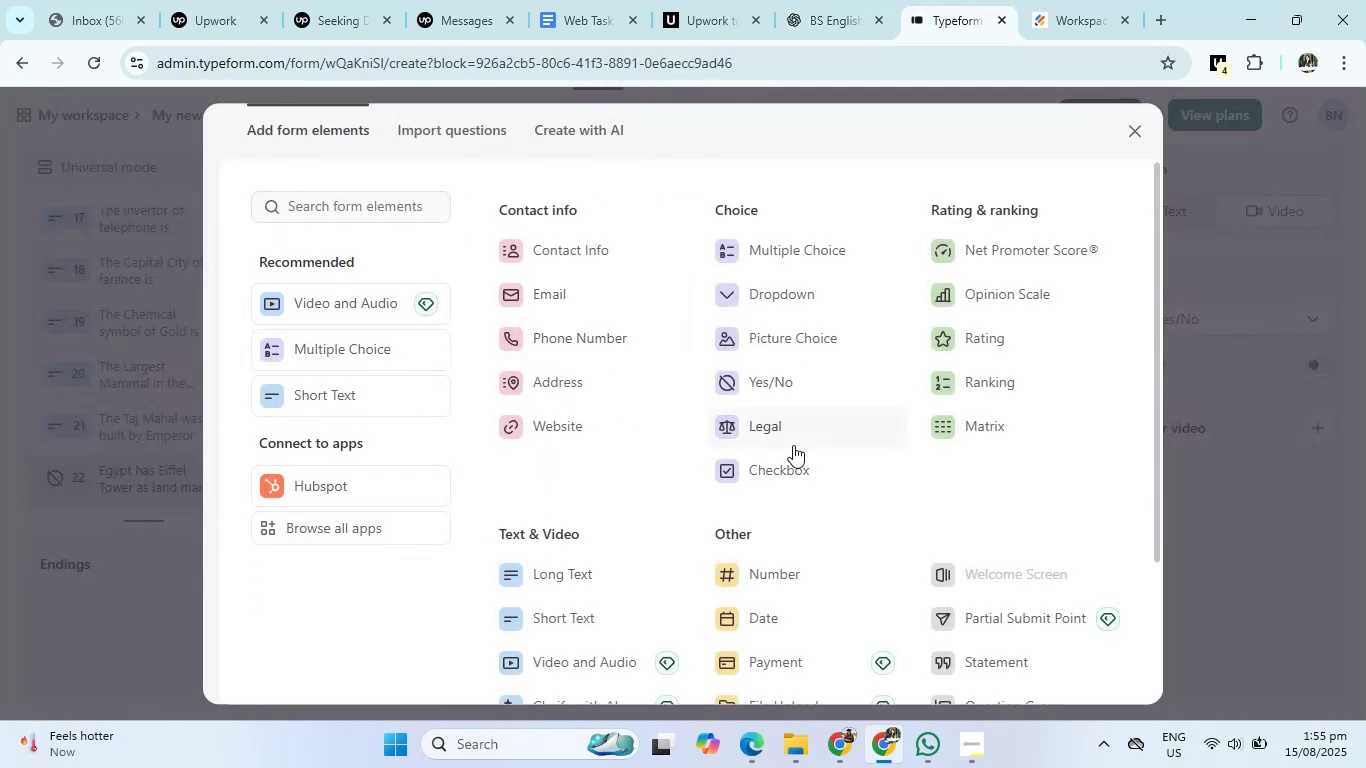 
left_click([788, 384])
 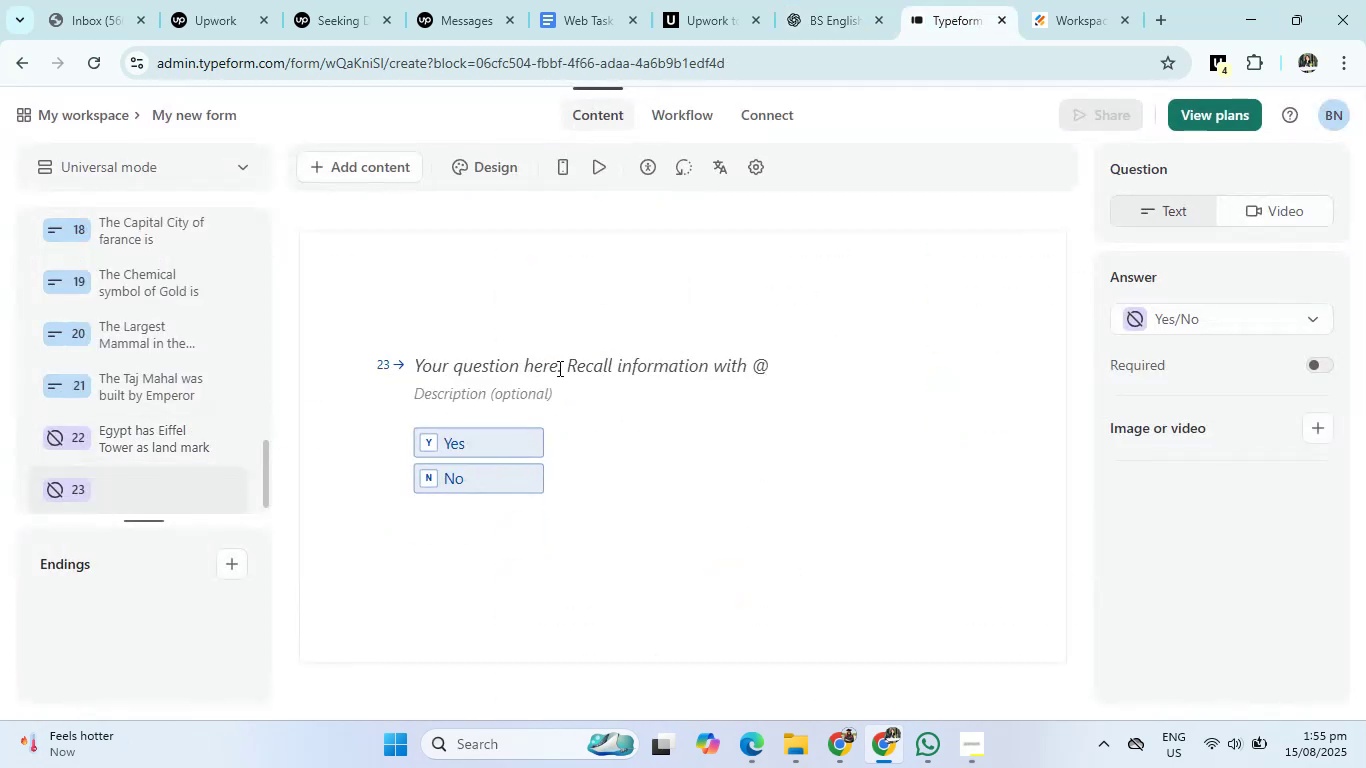 
left_click([546, 370])
 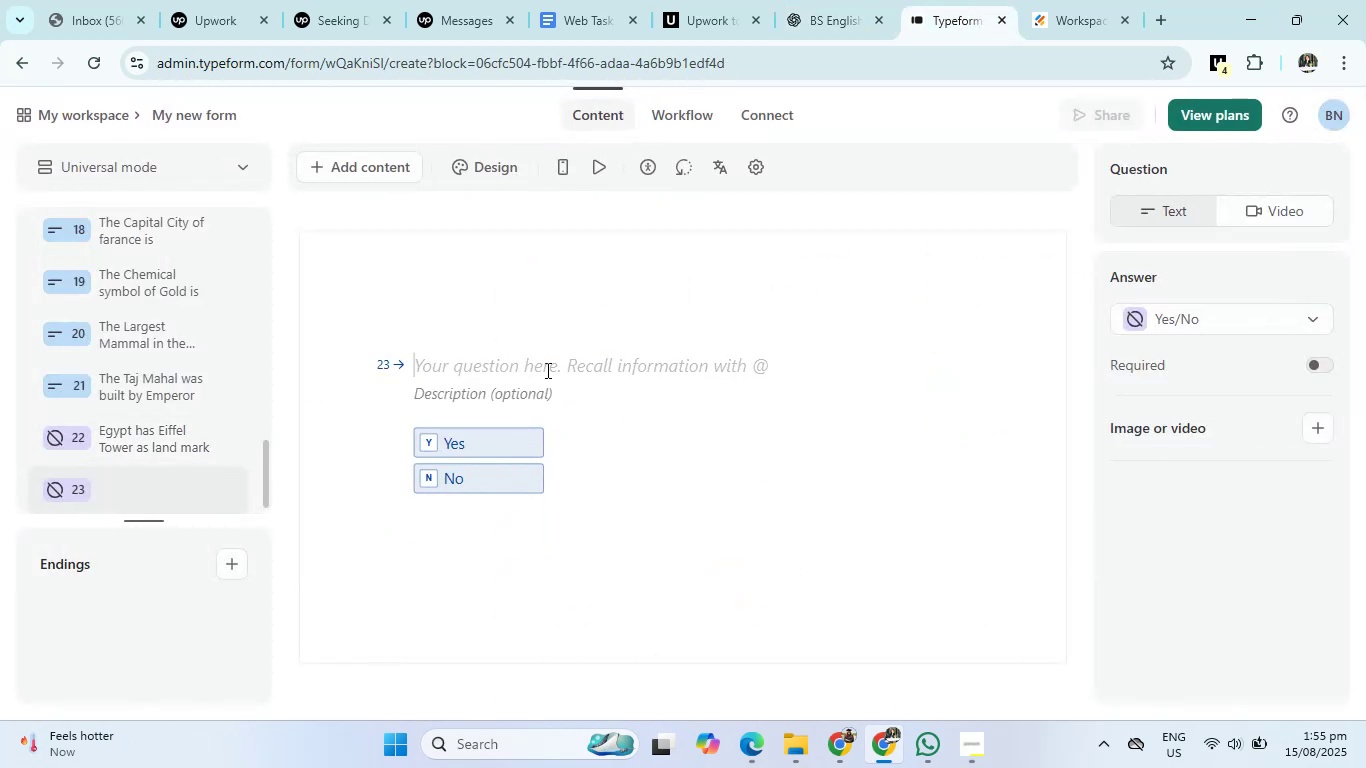 
type(china has a Great wall)
 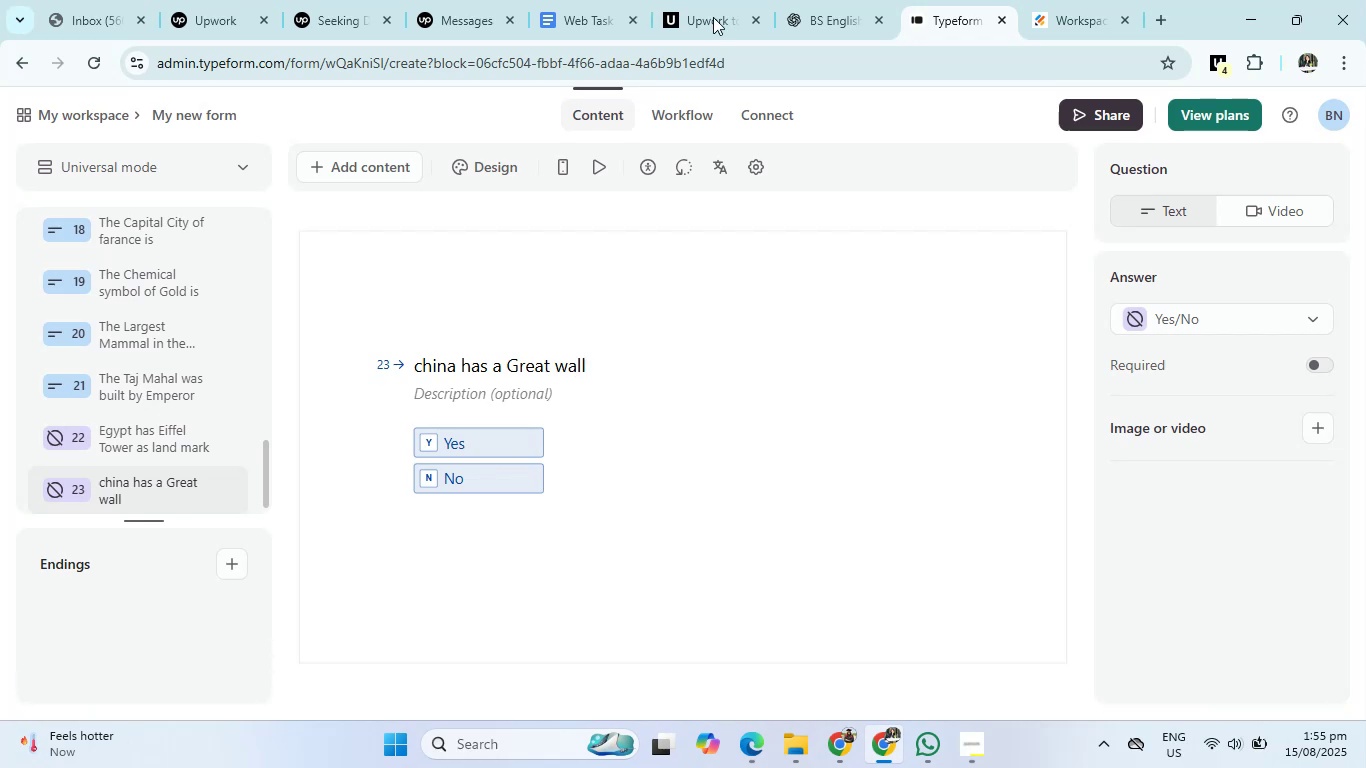 
left_click([816, 0])
 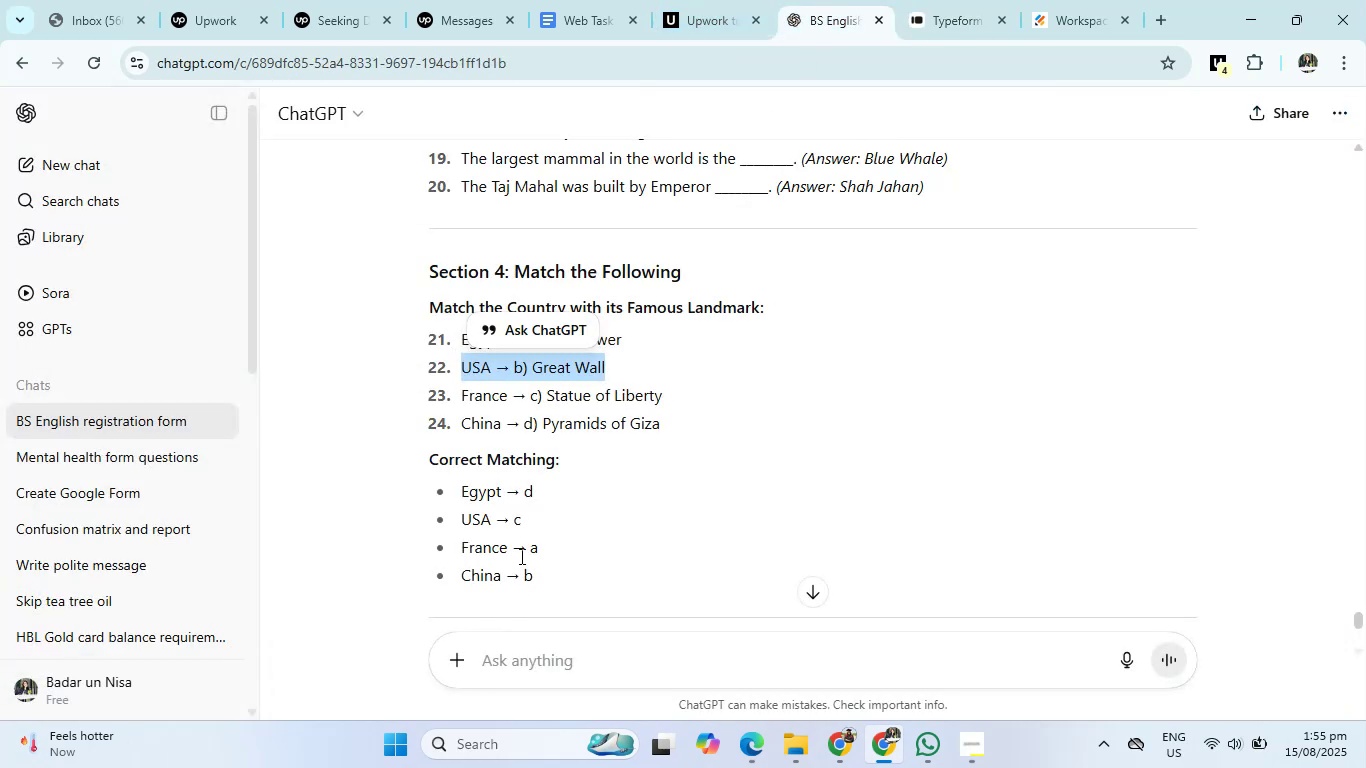 
left_click([640, 438])
 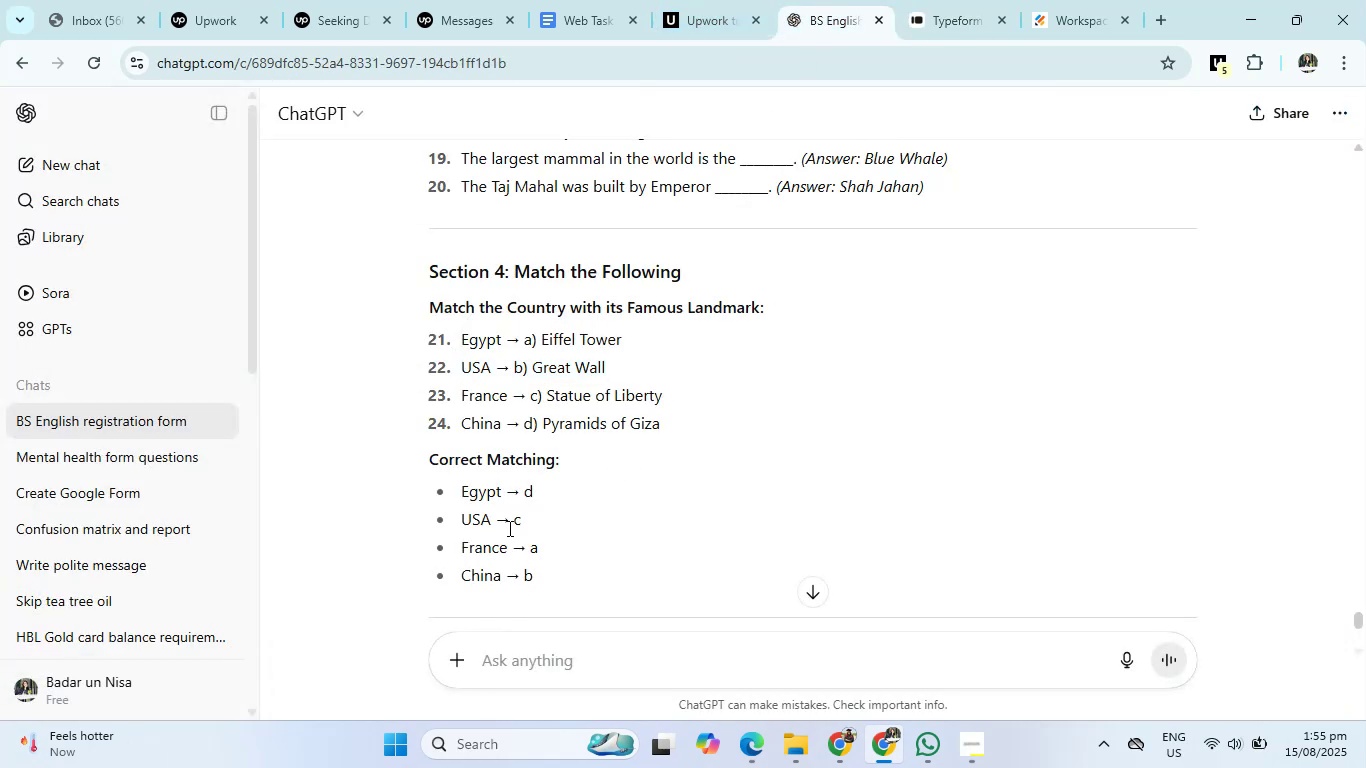 
wait(5.06)
 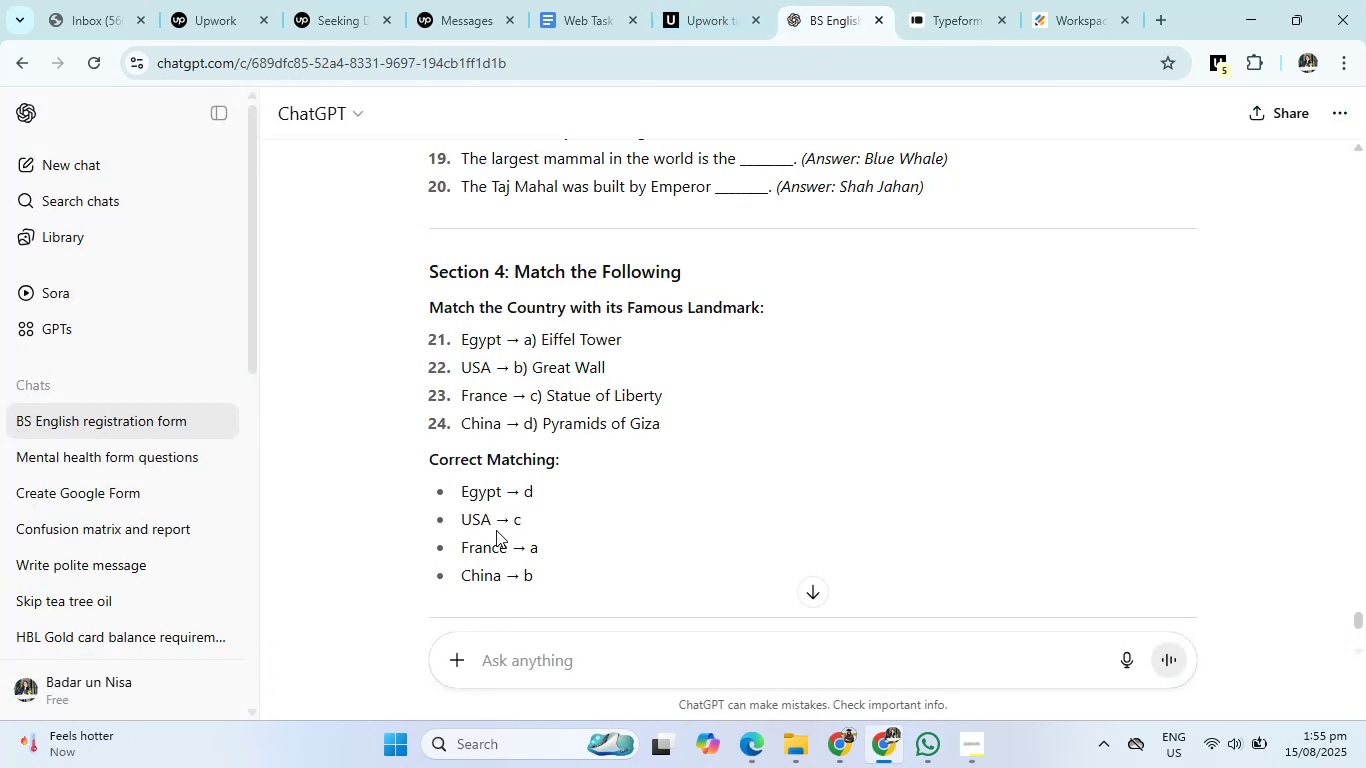 
left_click_drag(start_coordinate=[548, 396], to_coordinate=[670, 393])
 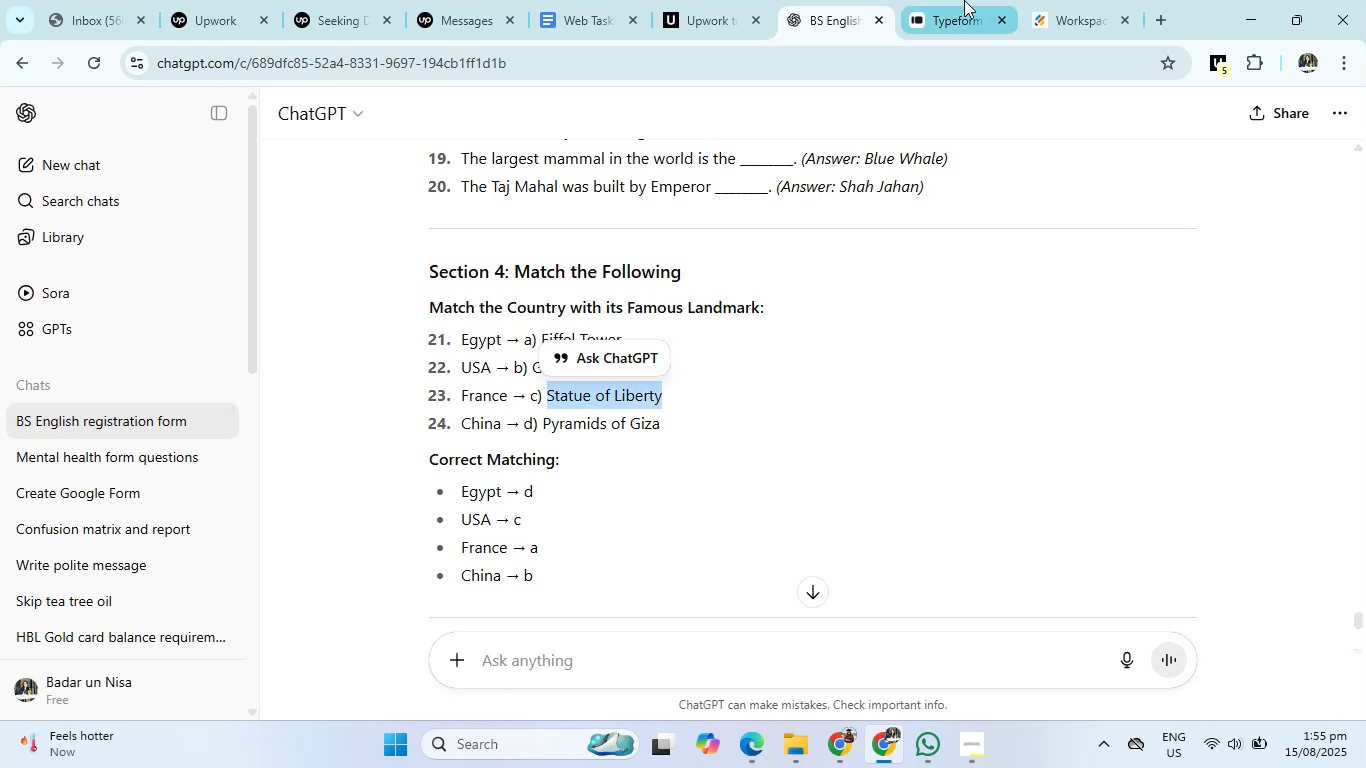 
left_click([968, 0])
 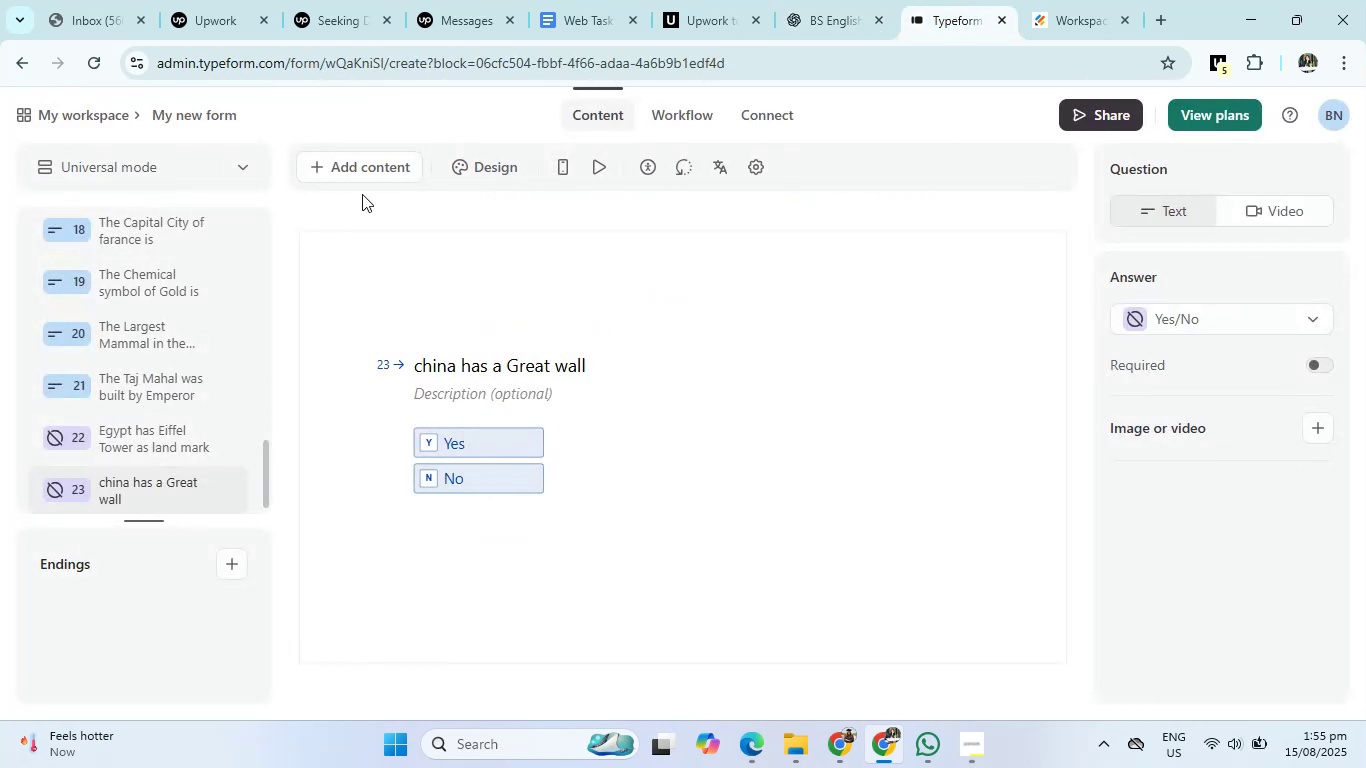 
left_click([363, 171])
 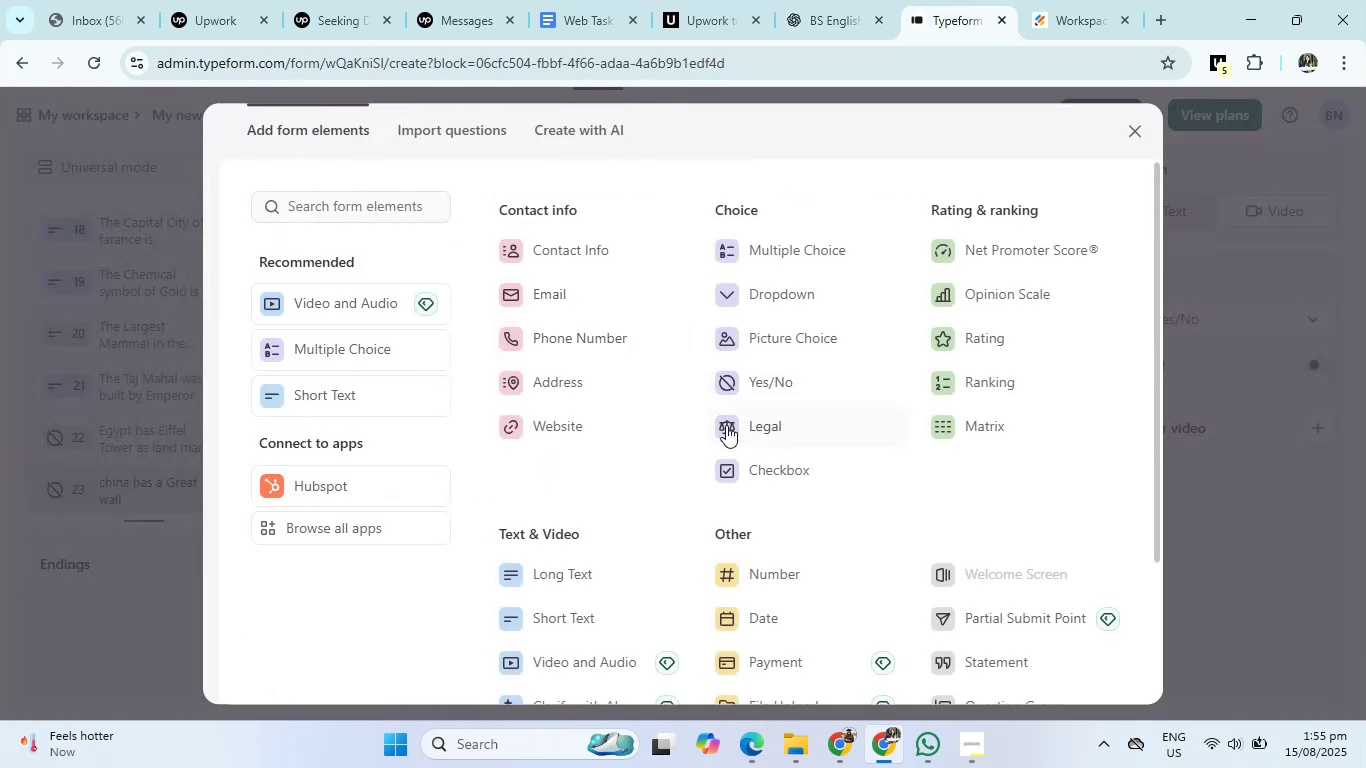 
left_click([753, 370])
 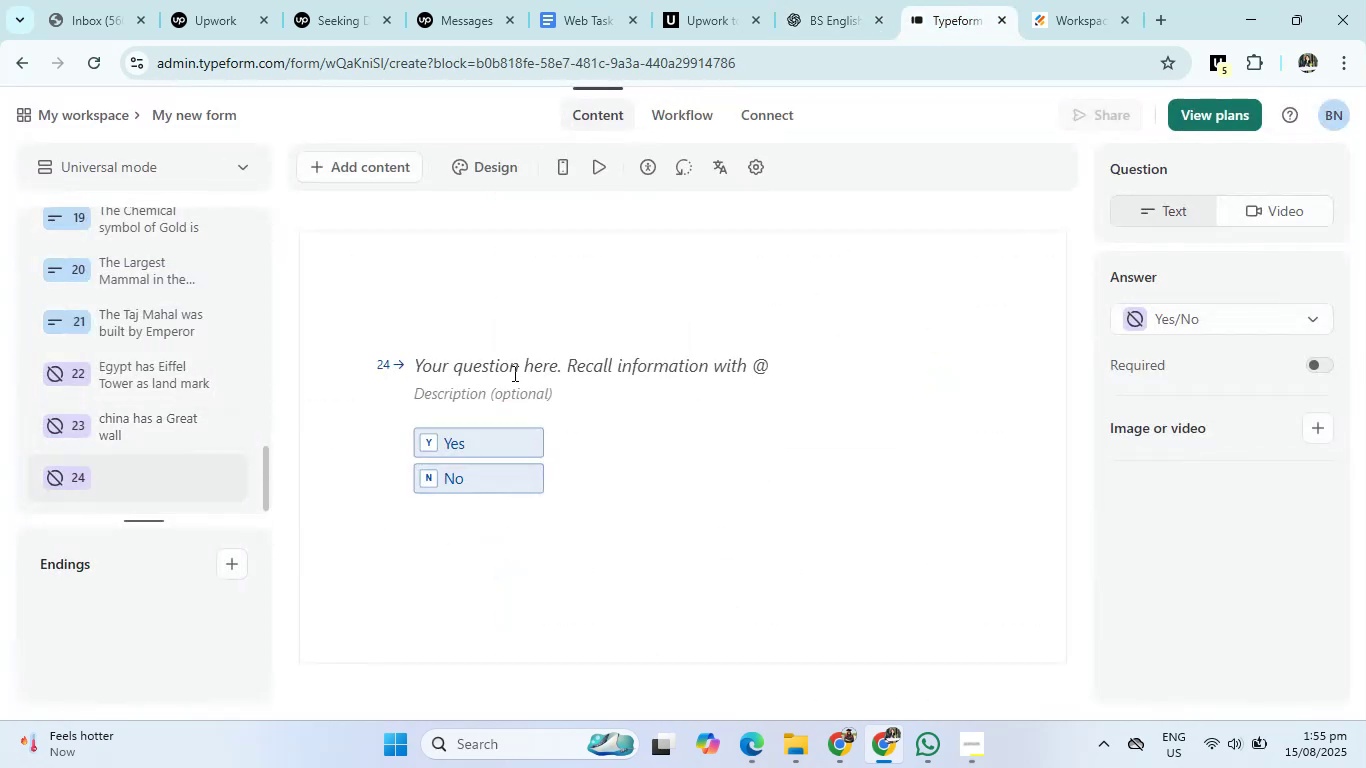 
left_click([510, 367])
 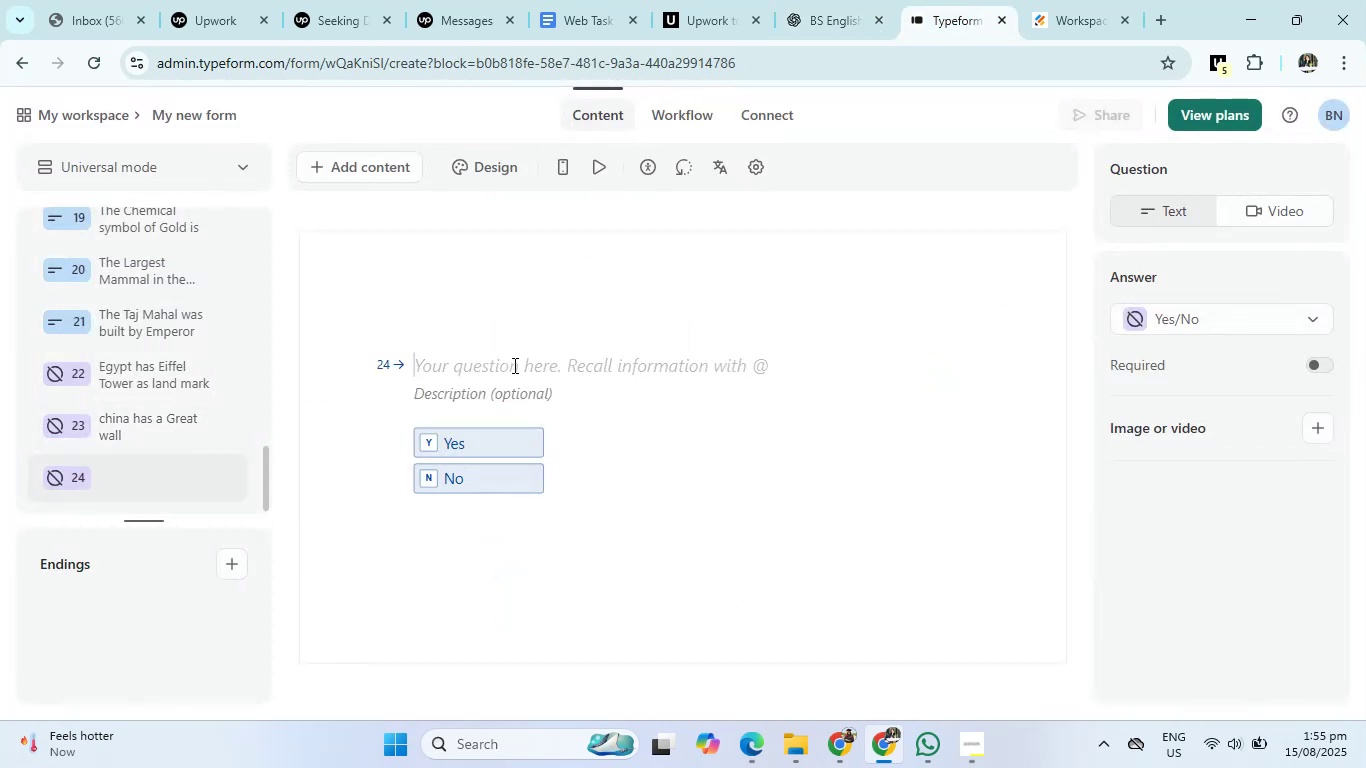 
hold_key(key=ShiftRight, duration=0.8)
 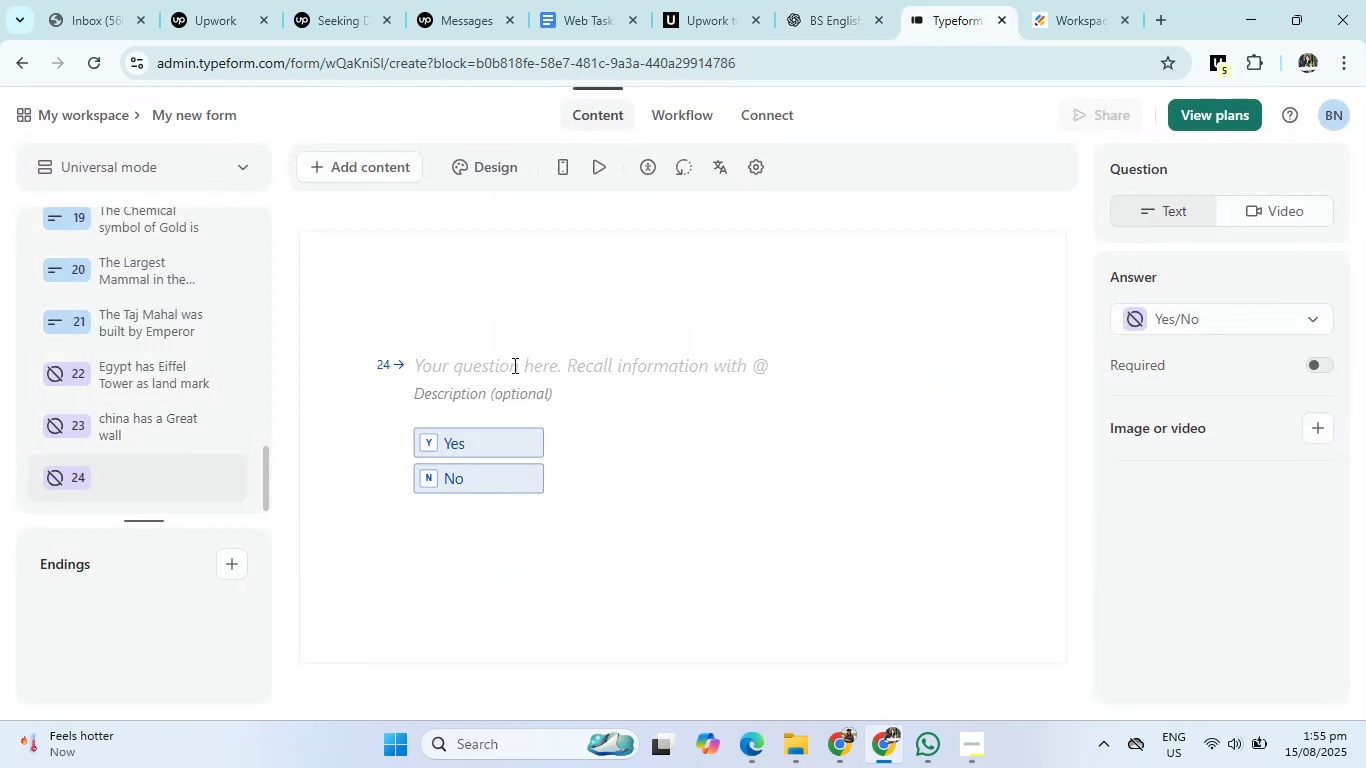 
type(USA has a statue of Liberty)
 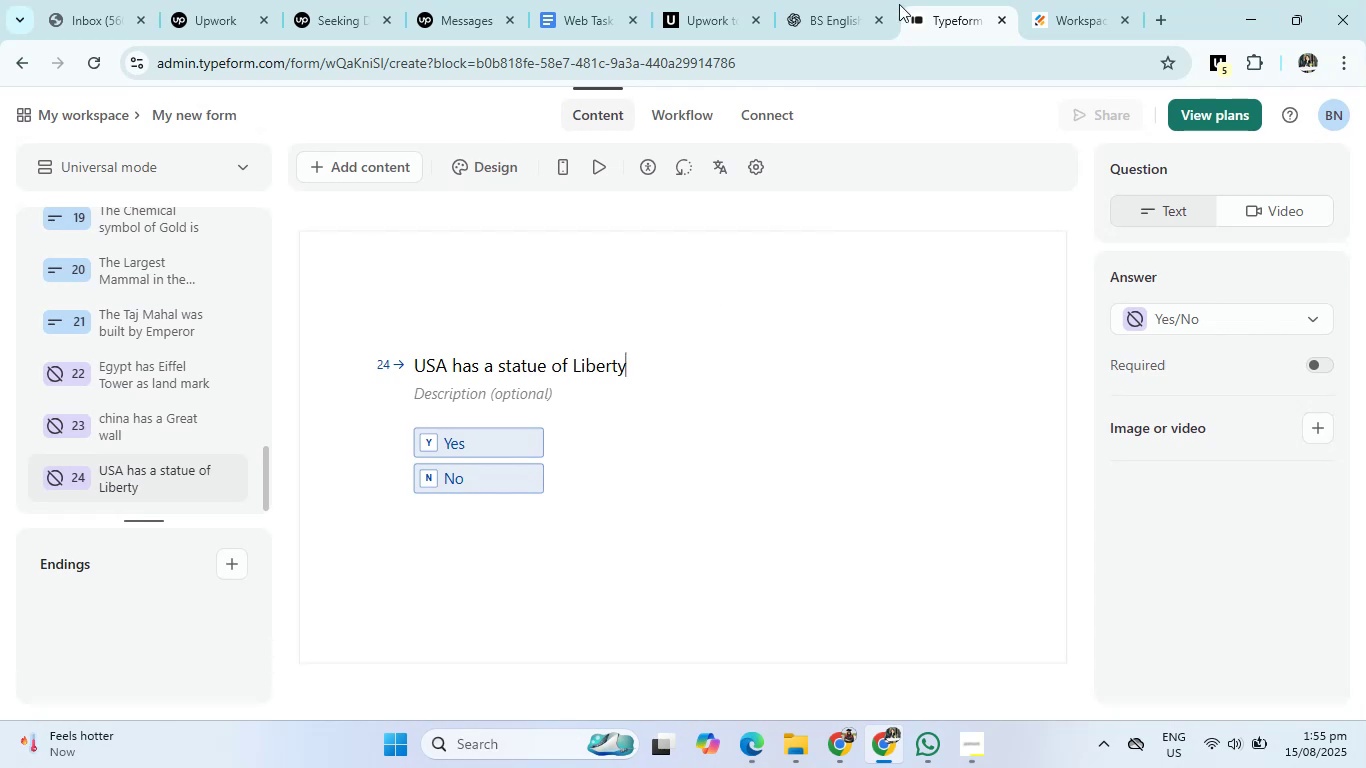 
left_click([821, 0])
 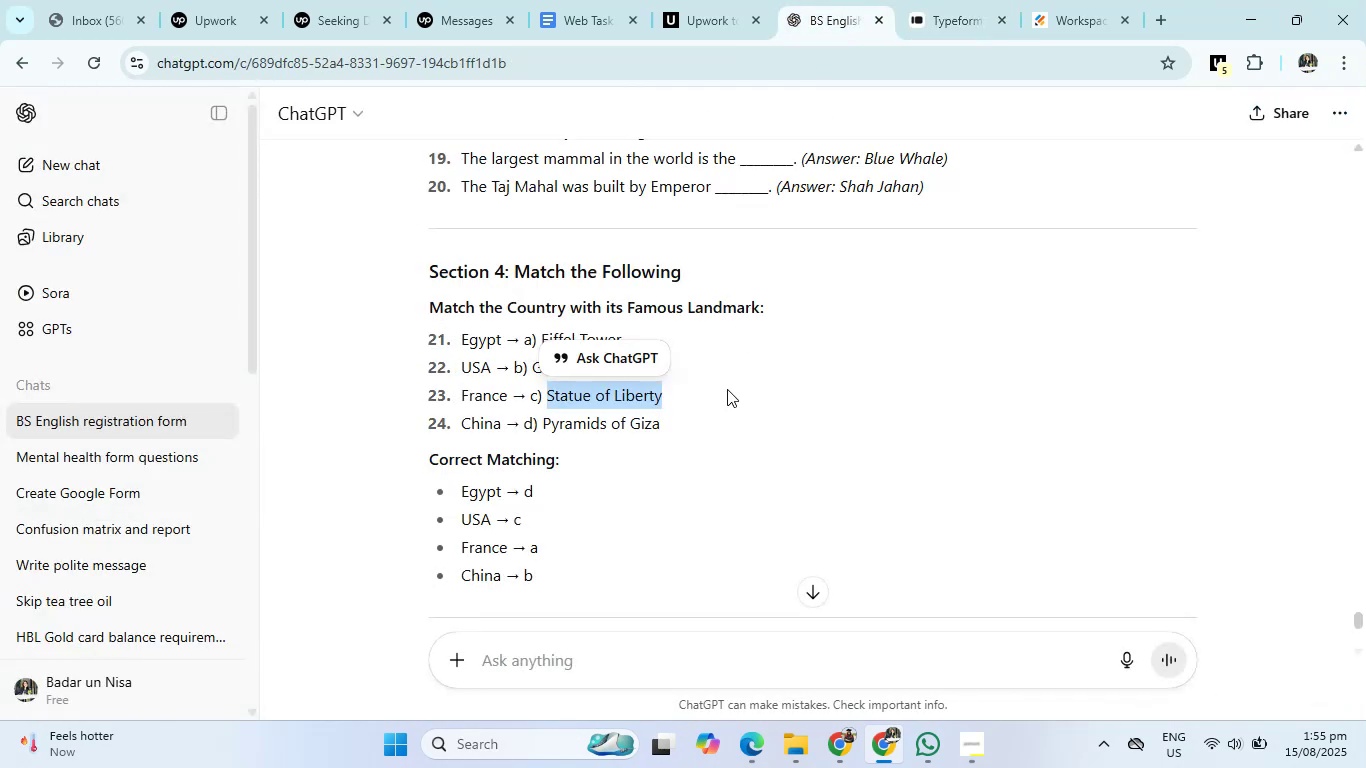 
left_click([724, 393])
 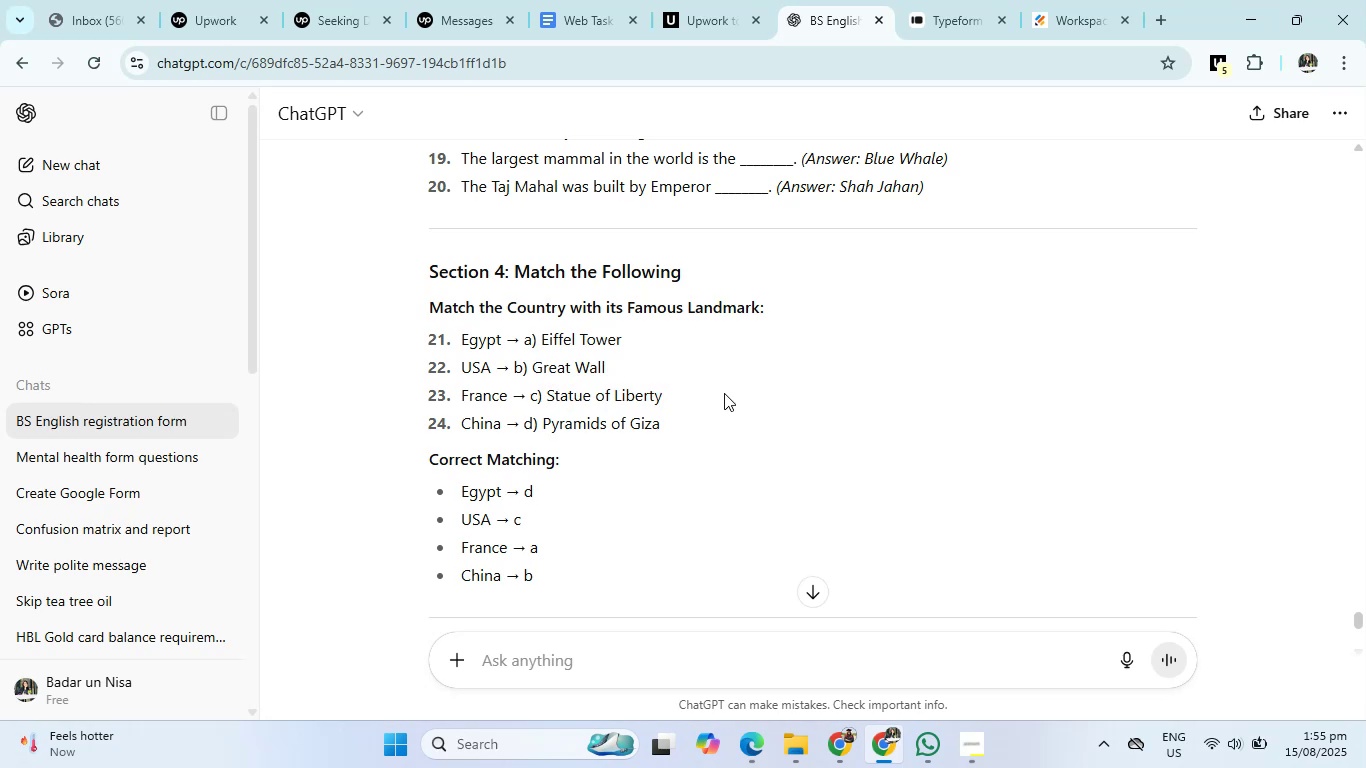 
left_click([932, 0])
 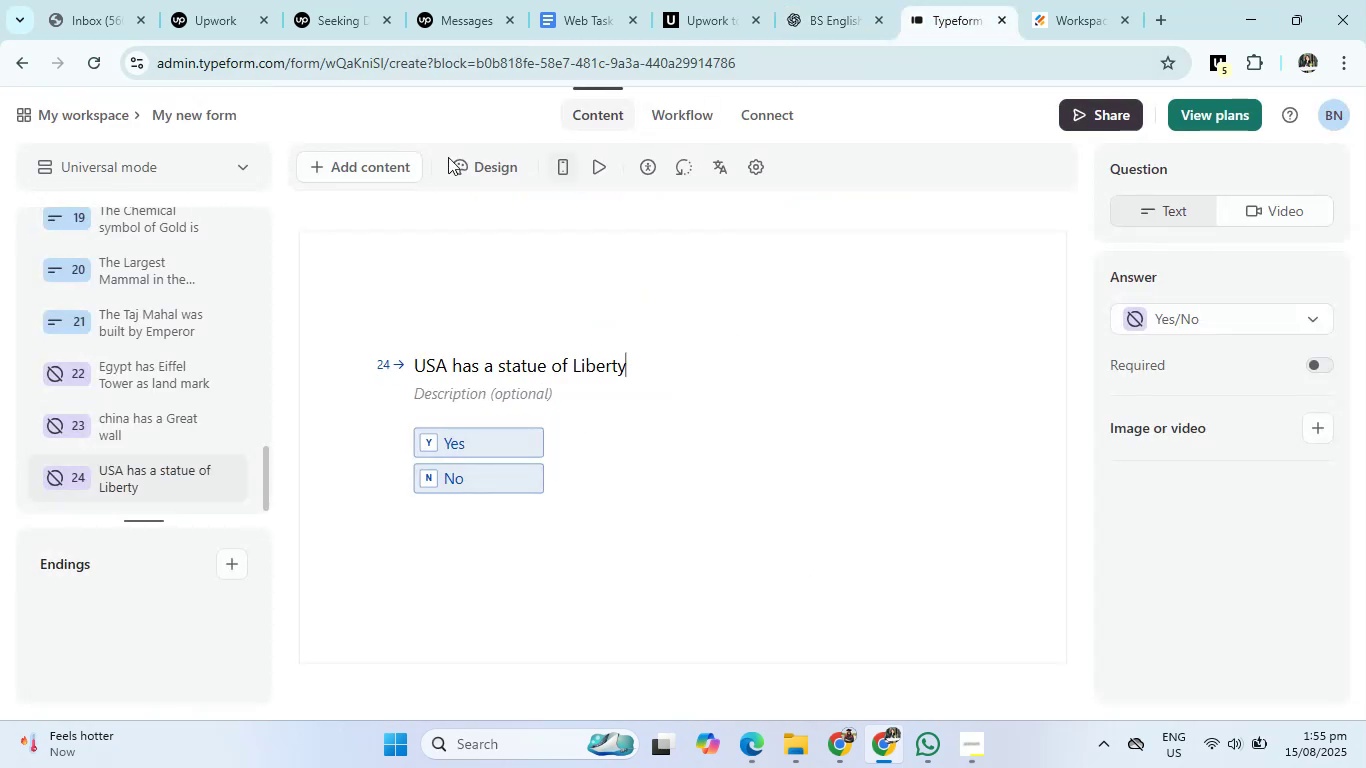 
left_click([391, 172])
 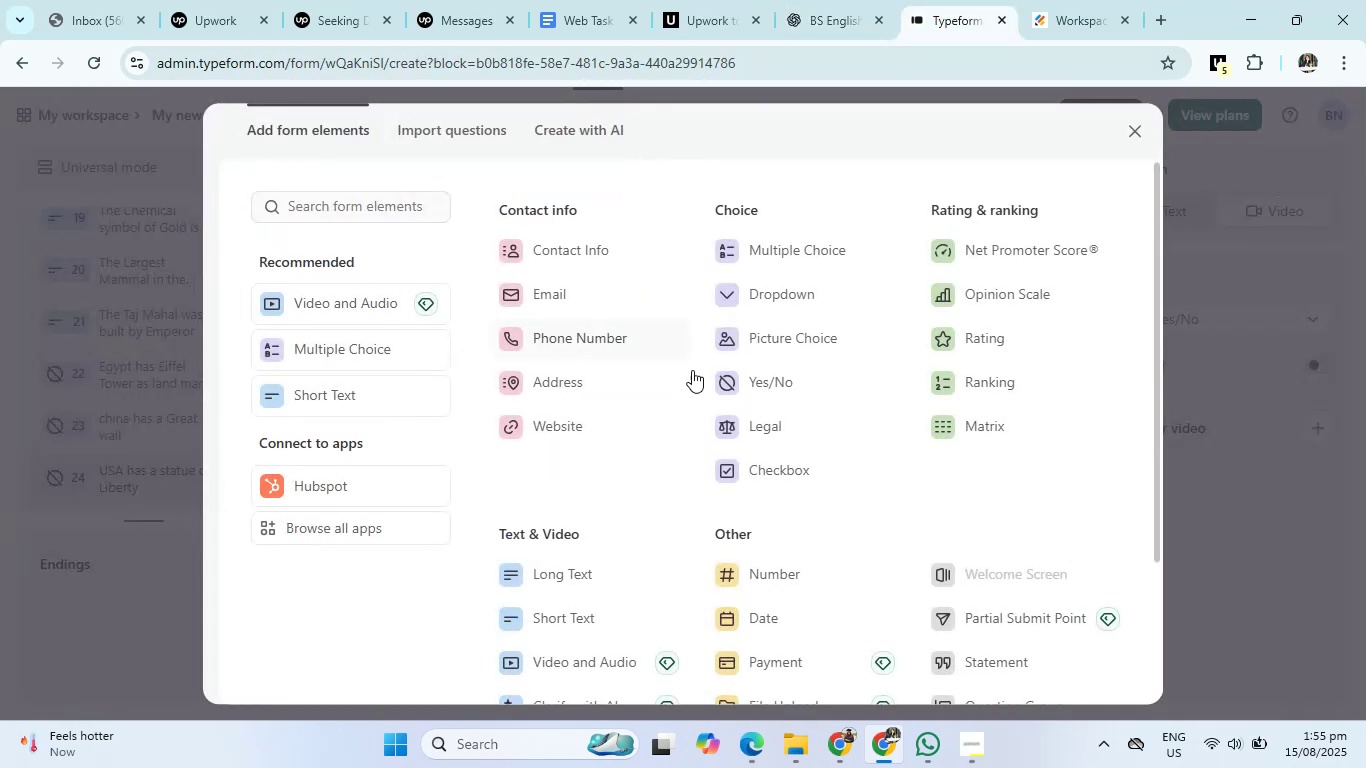 
left_click([760, 379])
 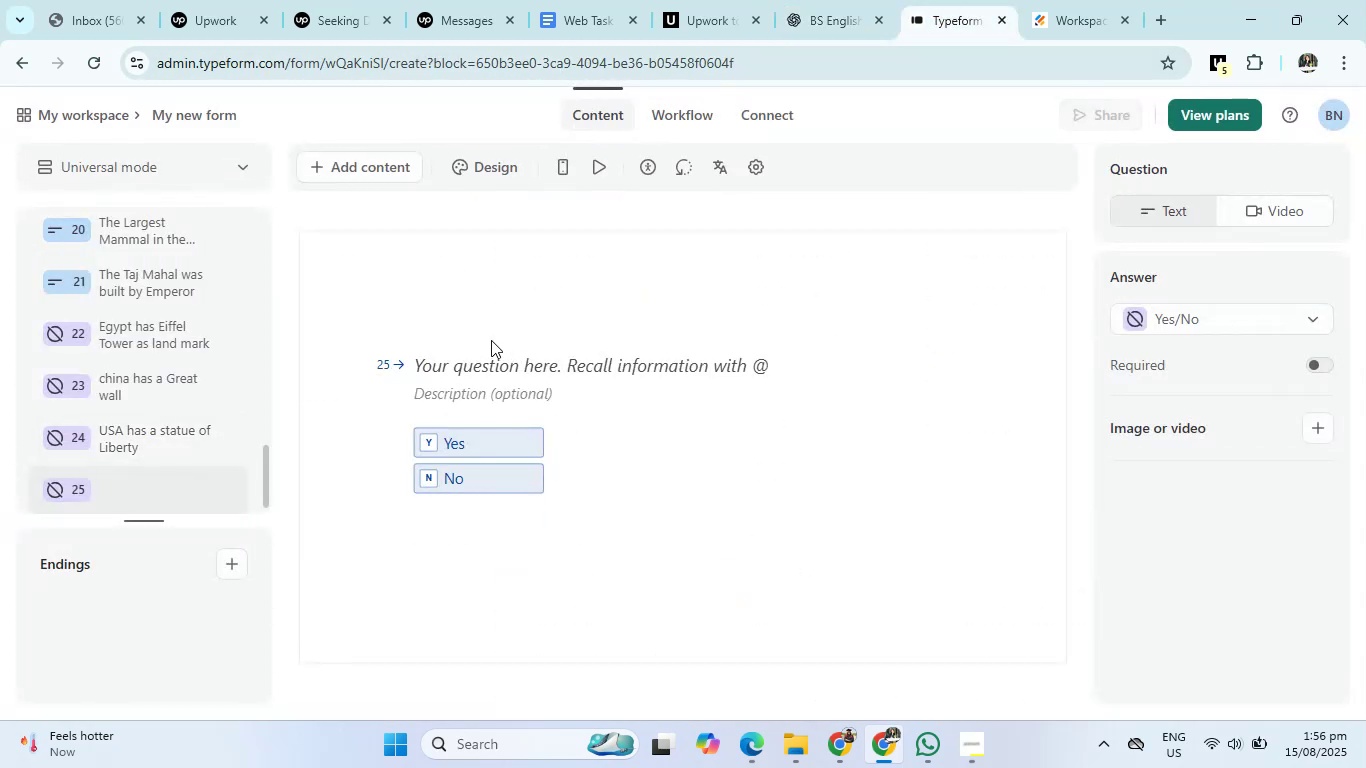 
left_click([489, 357])
 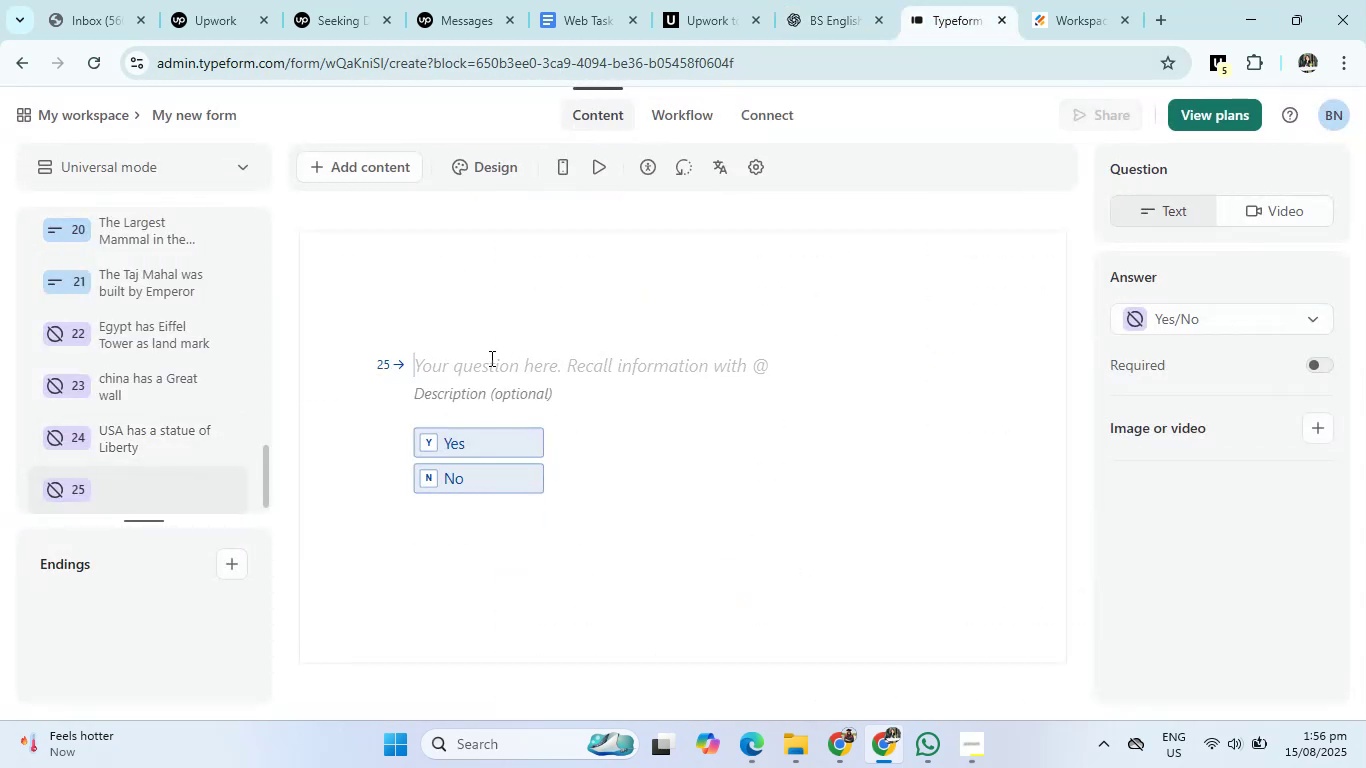 
type(Egypet has a Piramid sof )
key(Backspace)
key(Backspace)
key(Backspace)
key(Backspace)
key(Backspace)
type(s of GIZA)
 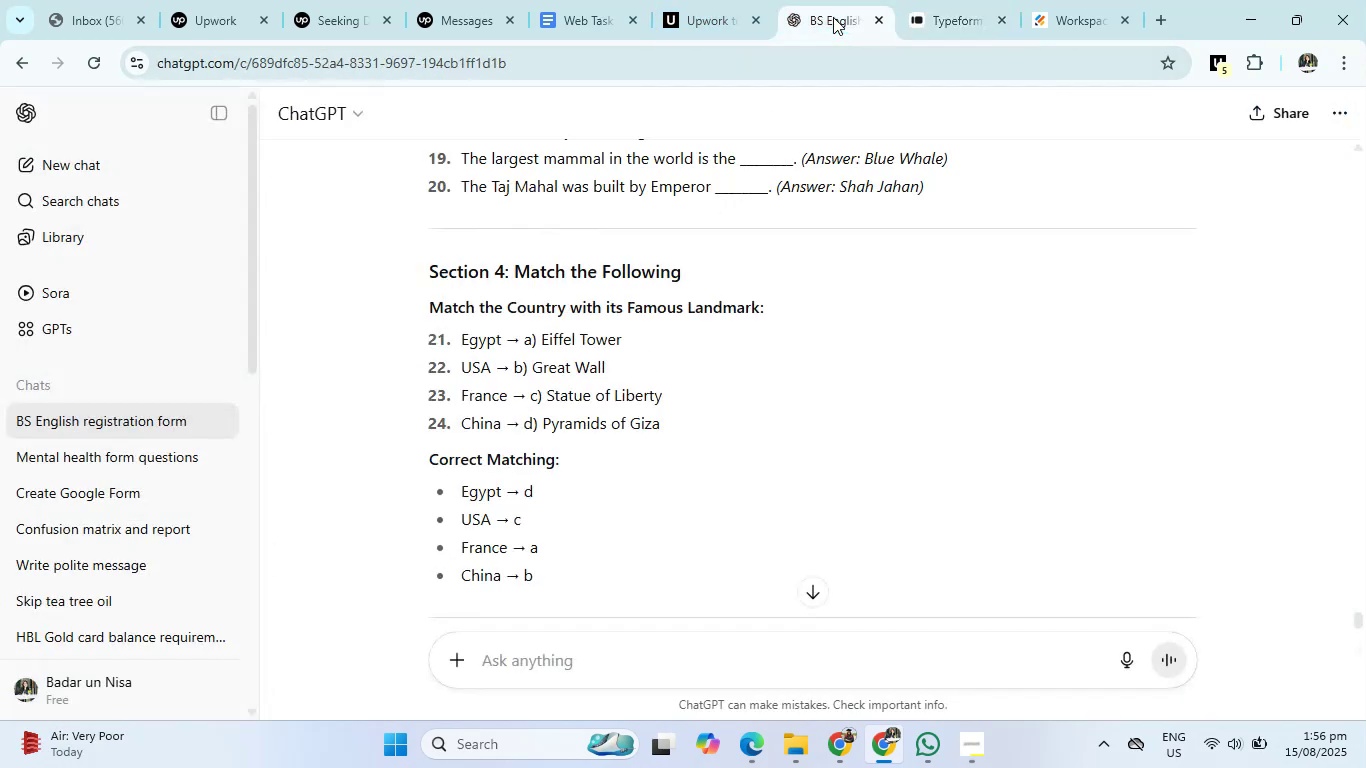 
 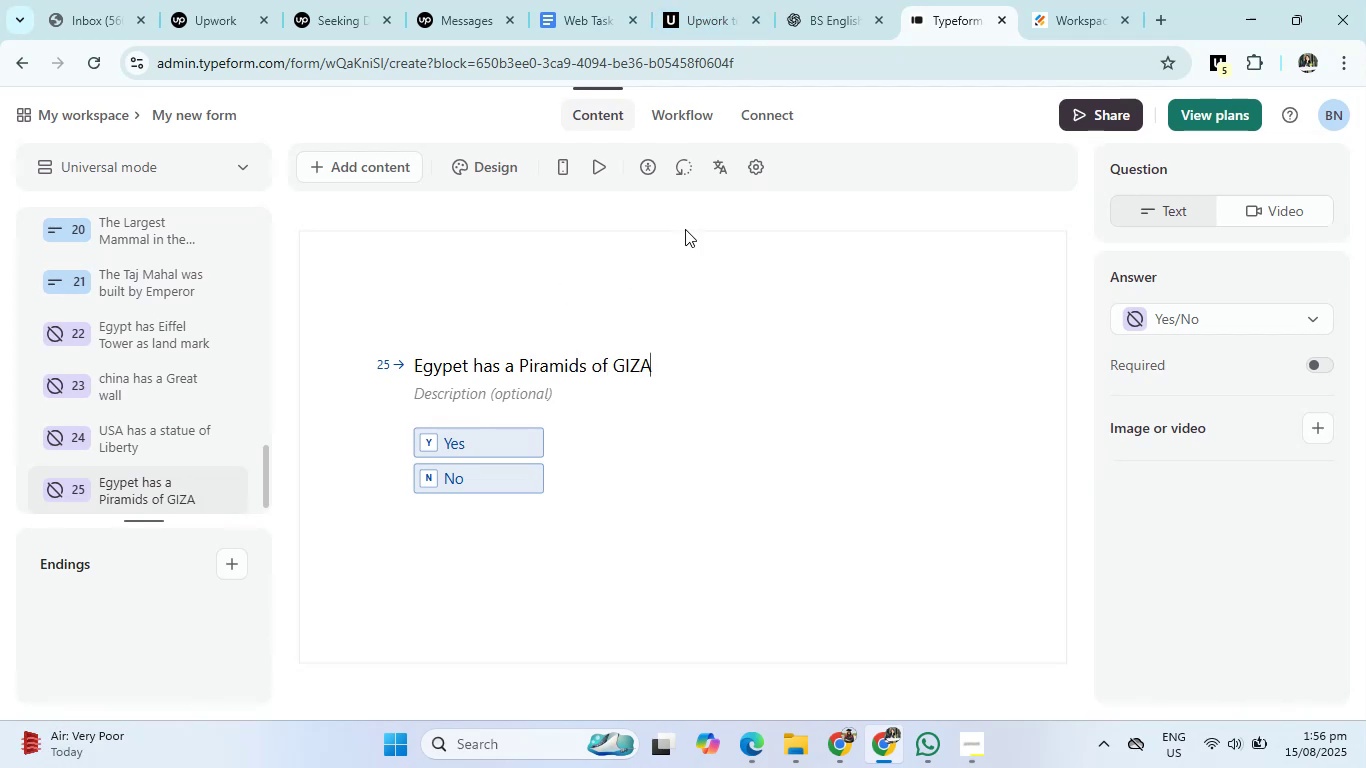 
left_click([833, 17])
 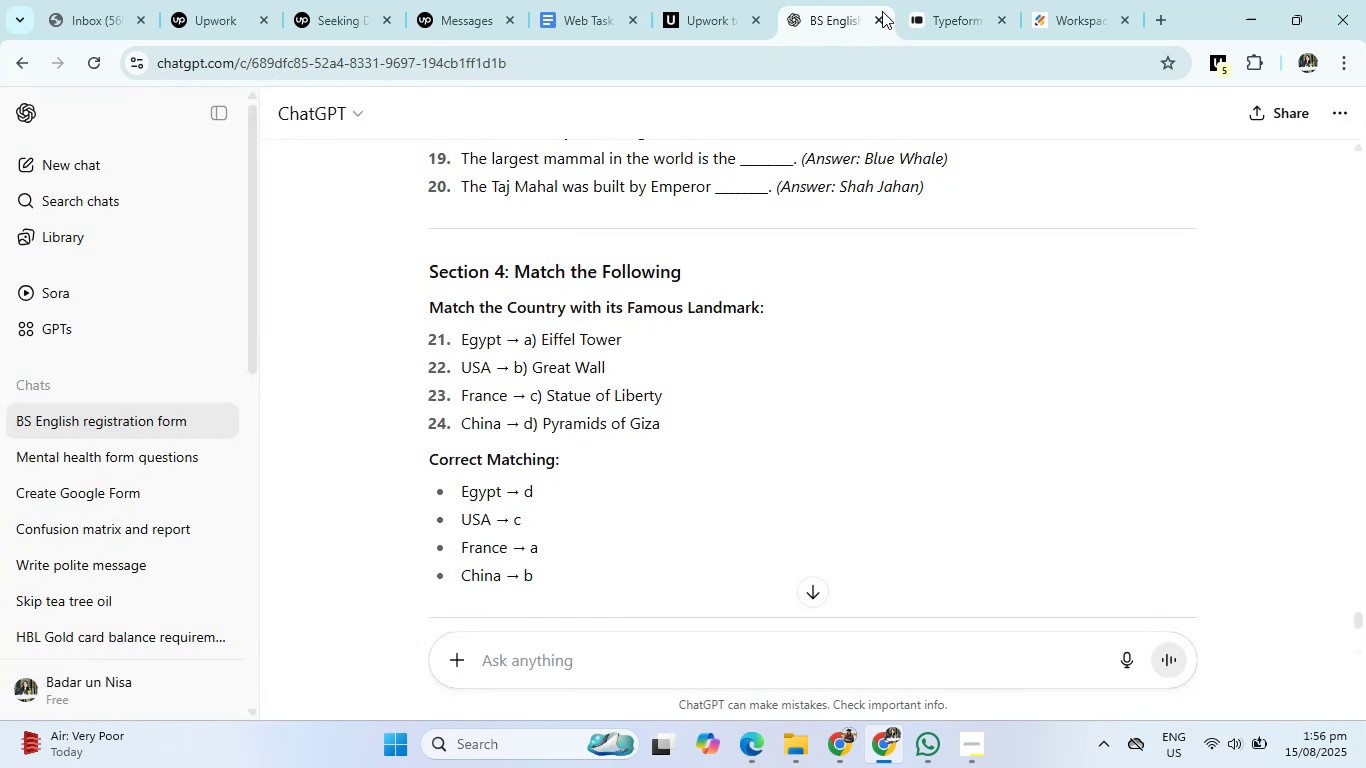 
left_click([933, 0])
 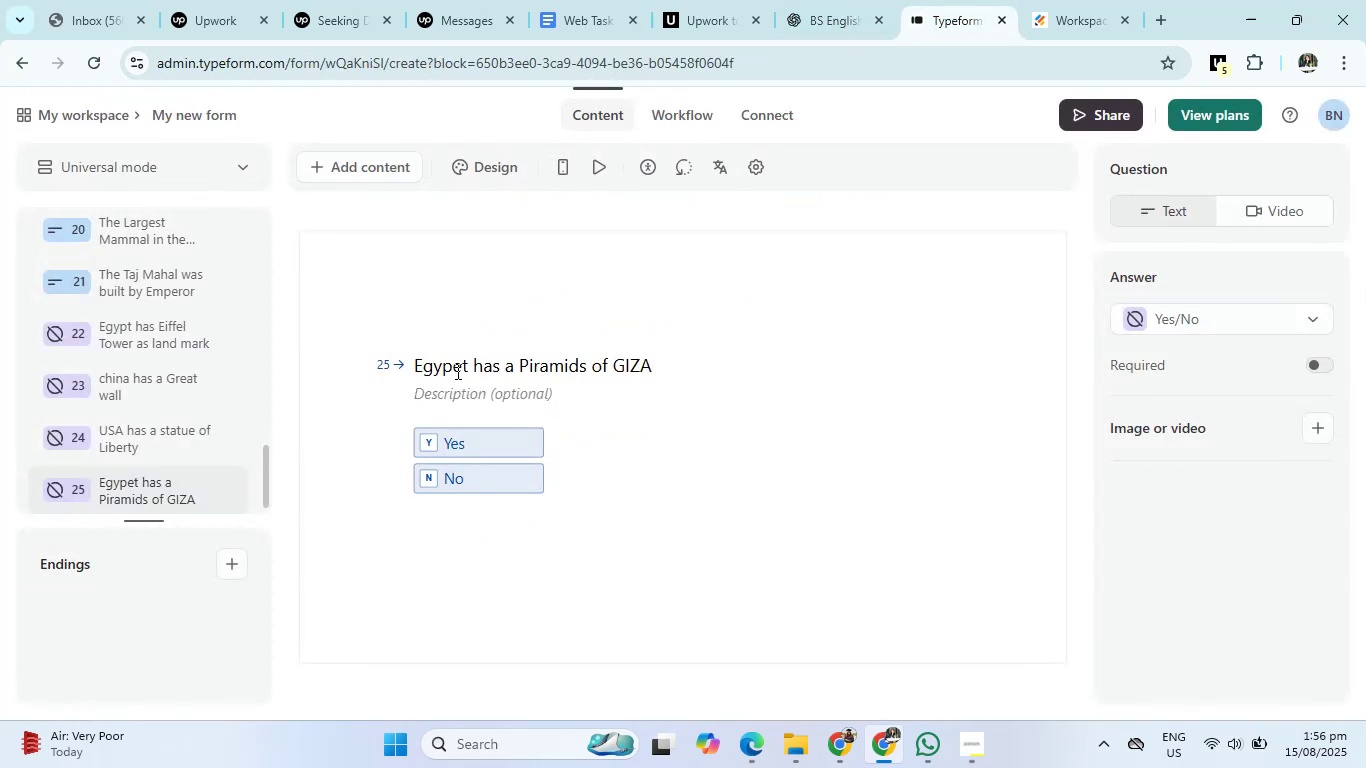 
left_click([460, 370])
 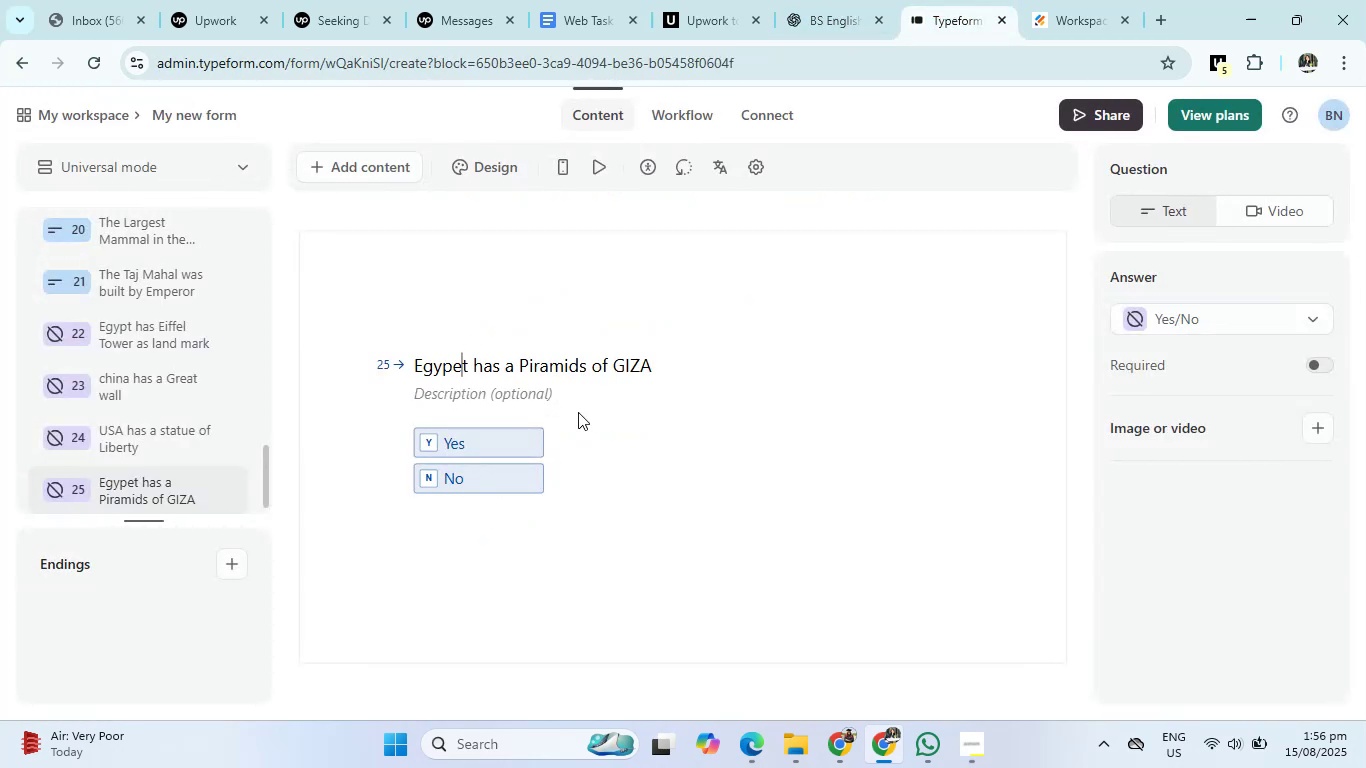 
key(Backspace)
 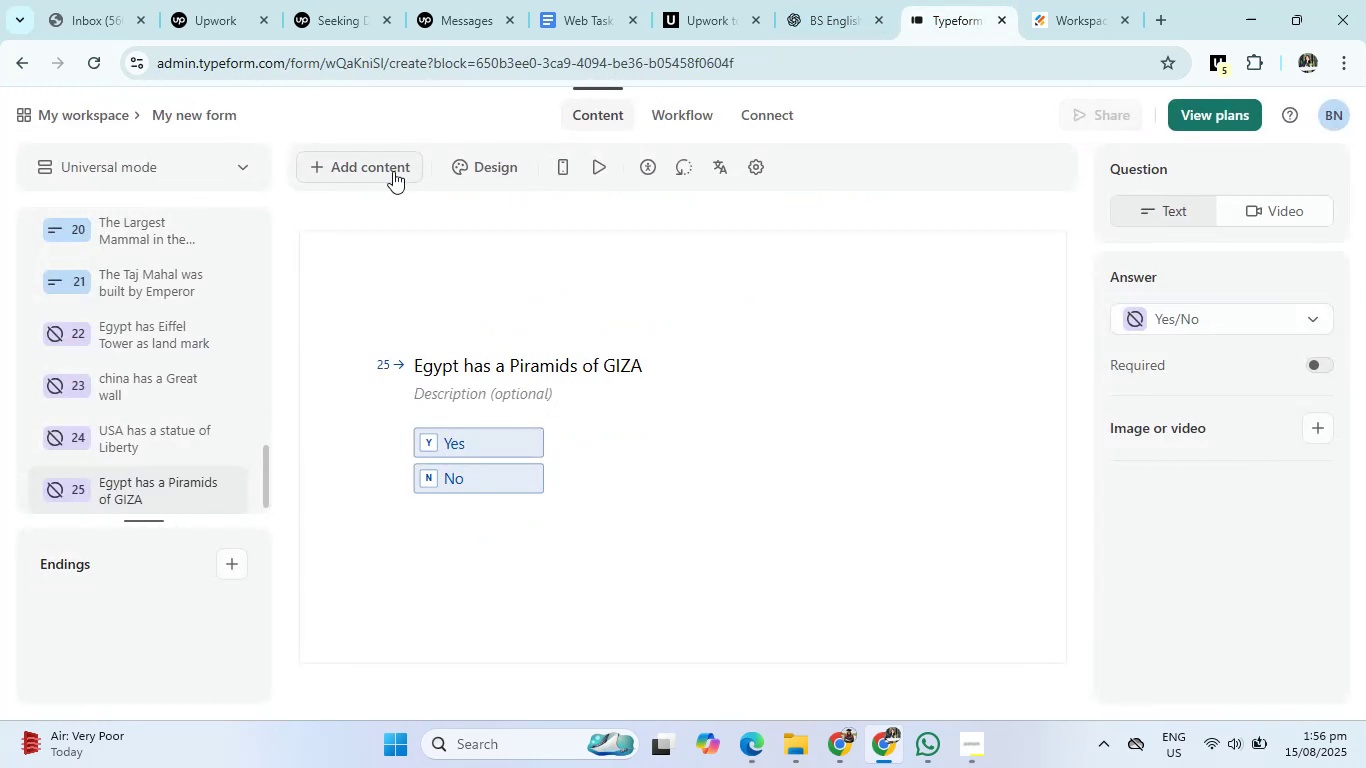 
left_click([364, 165])
 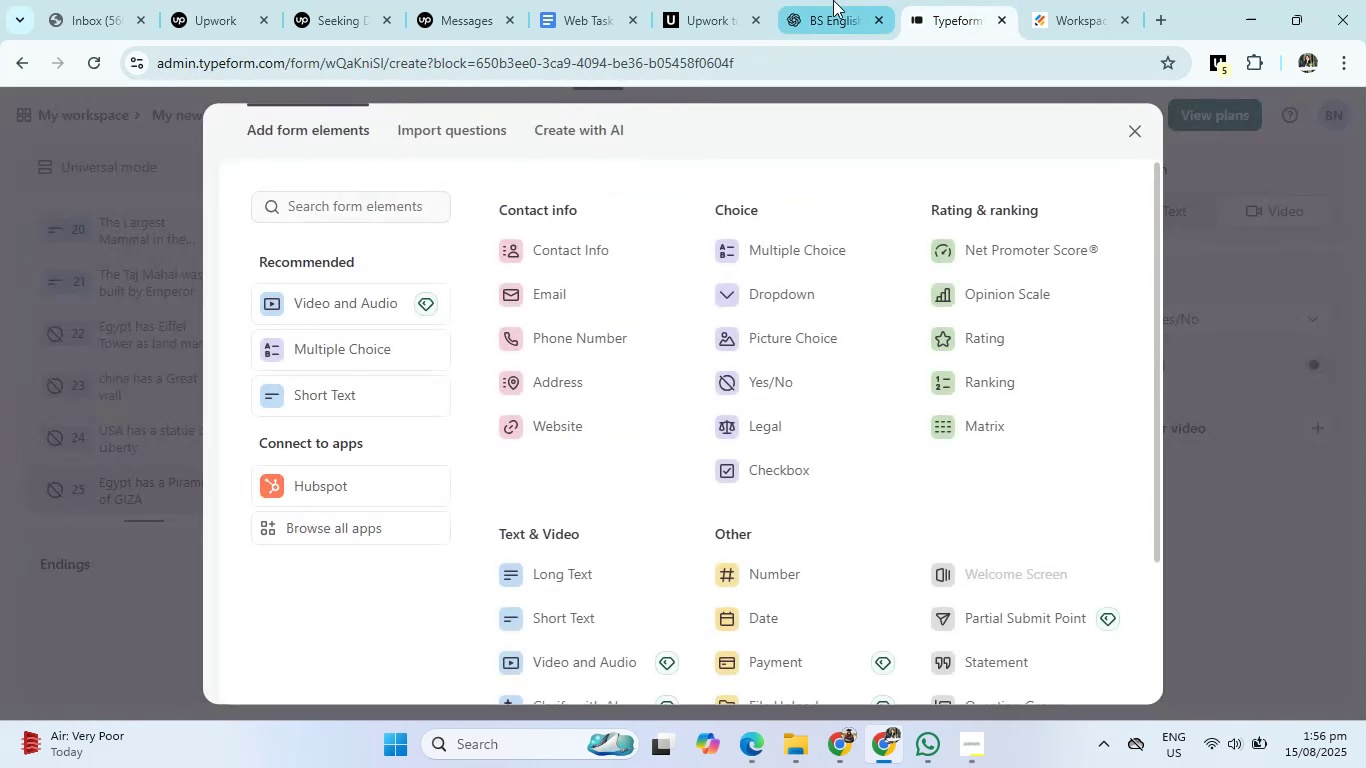 
left_click([865, 0])
 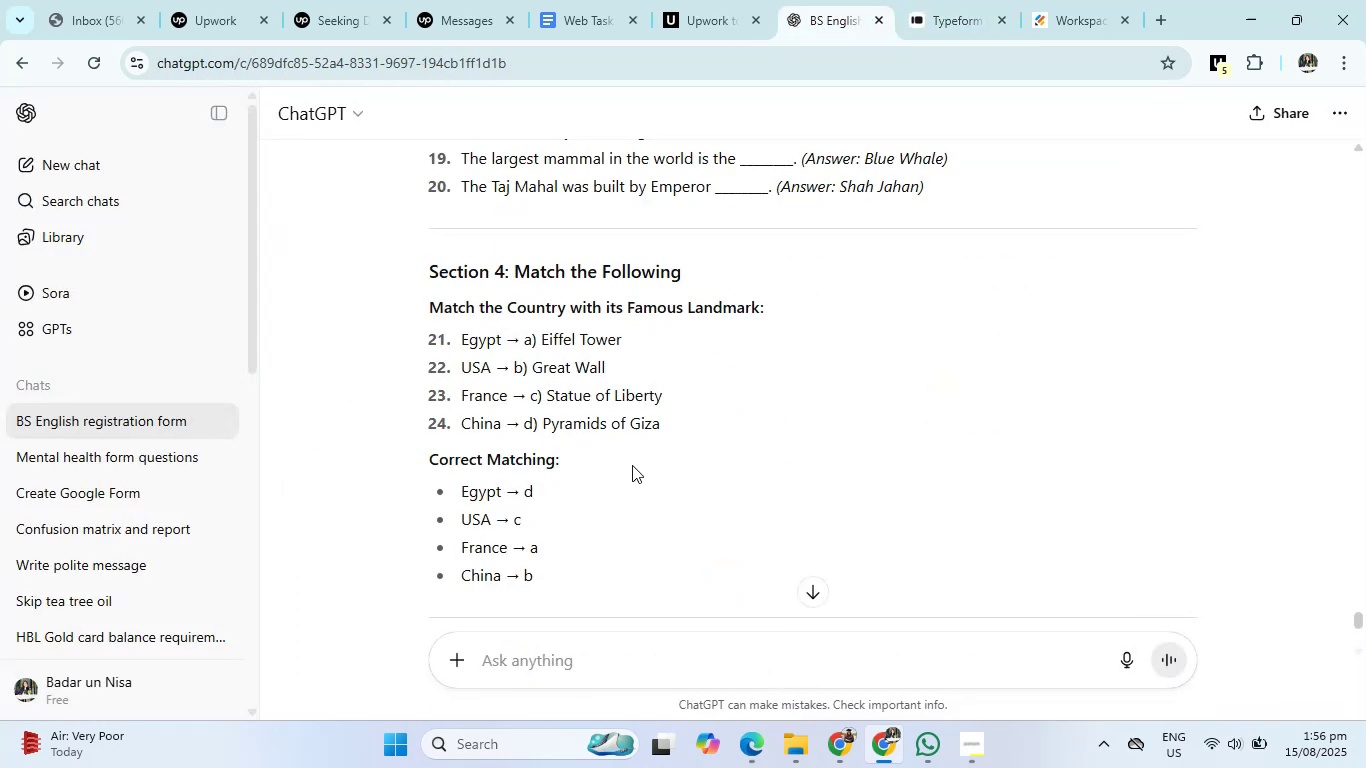 
scroll: coordinate [624, 493], scroll_direction: down, amount: 3.0
 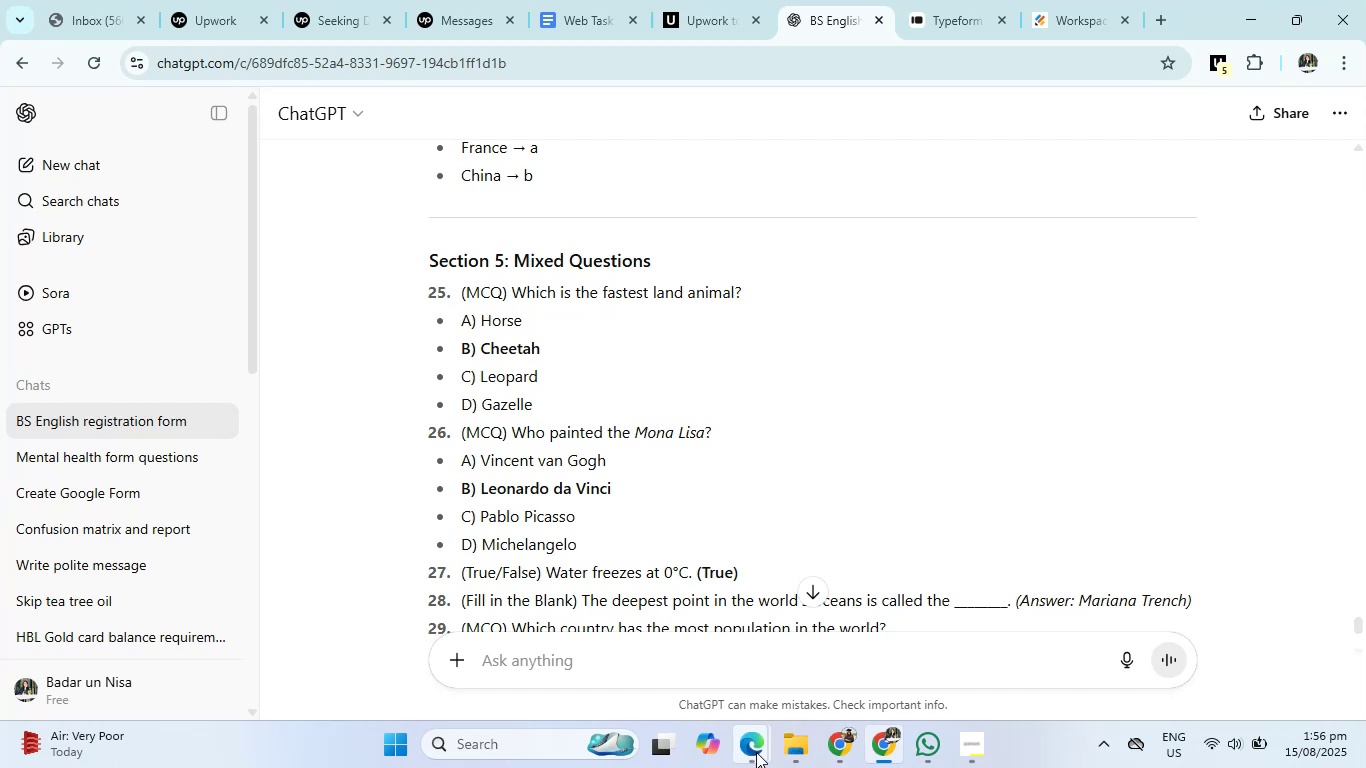 
left_click([712, 677])
 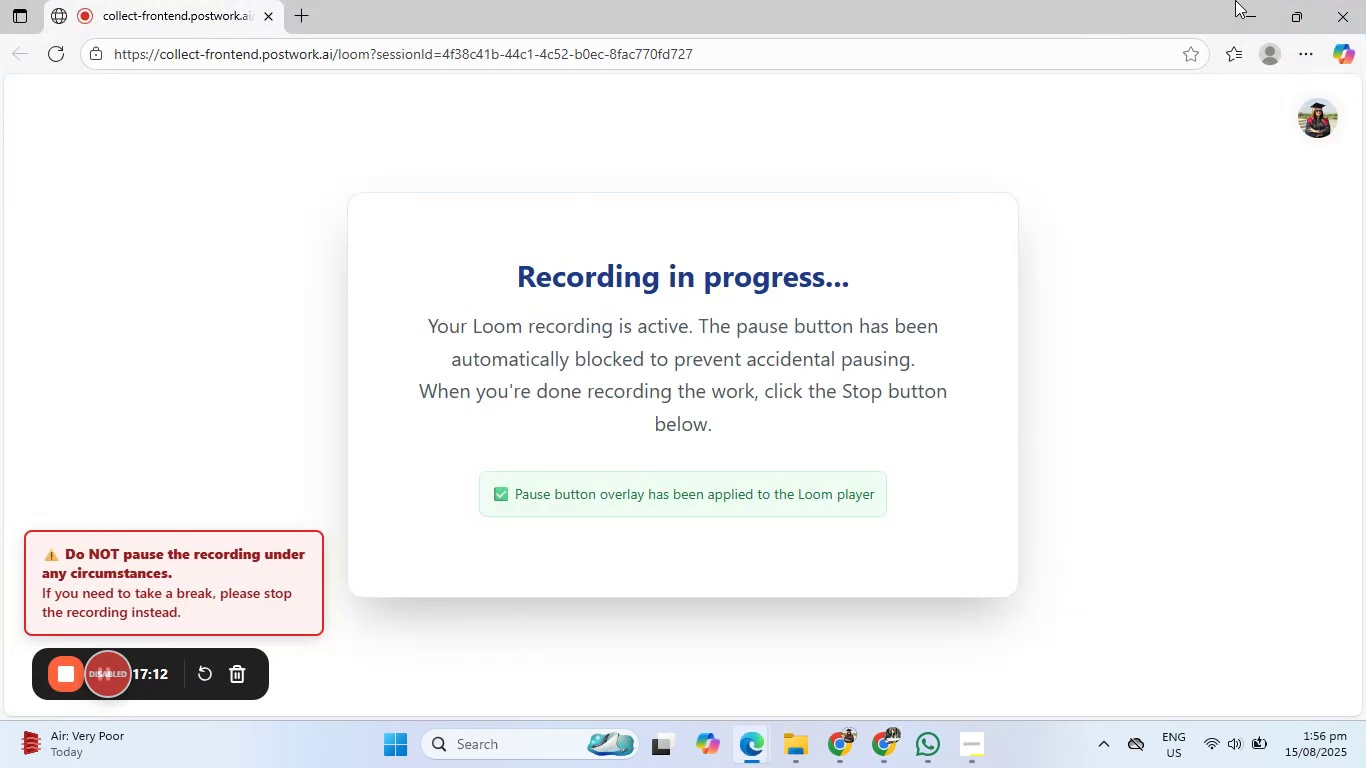 
left_click([1249, 0])
 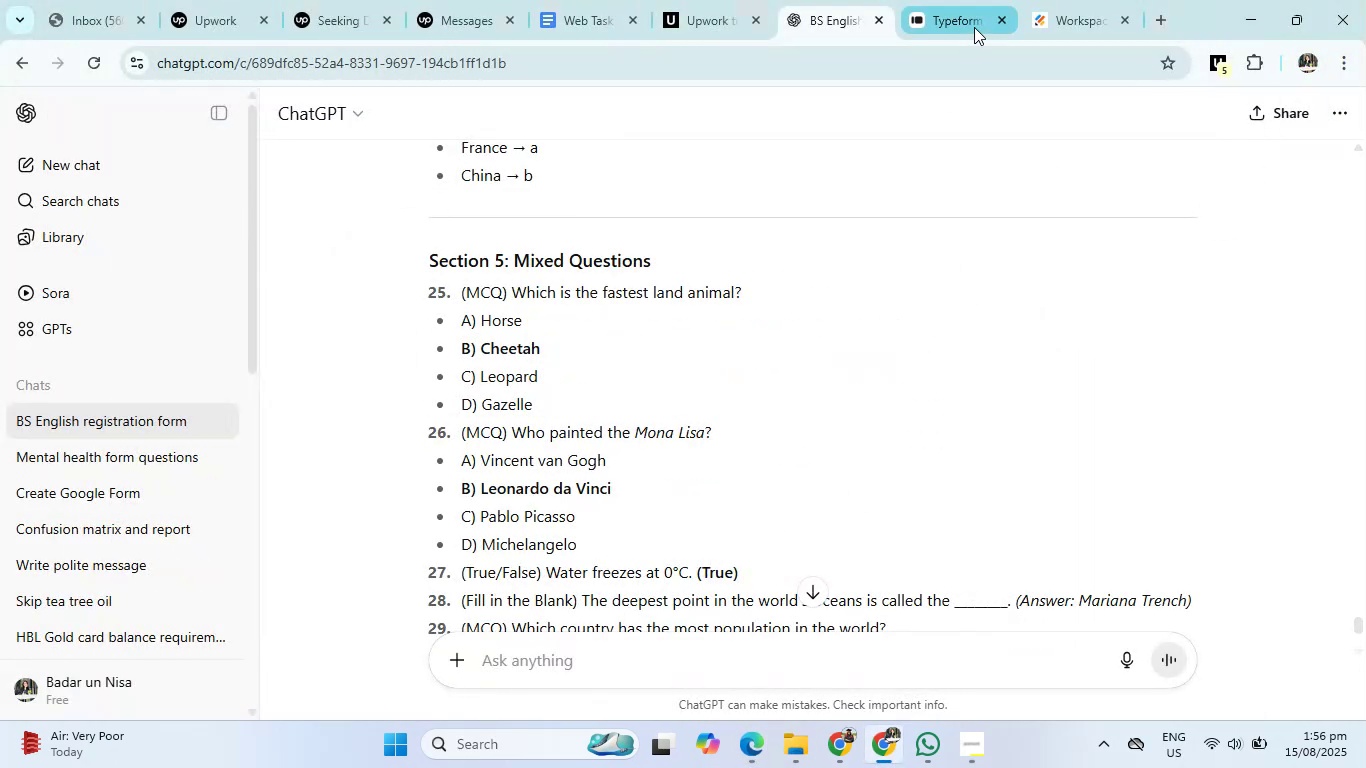 
left_click([963, 20])
 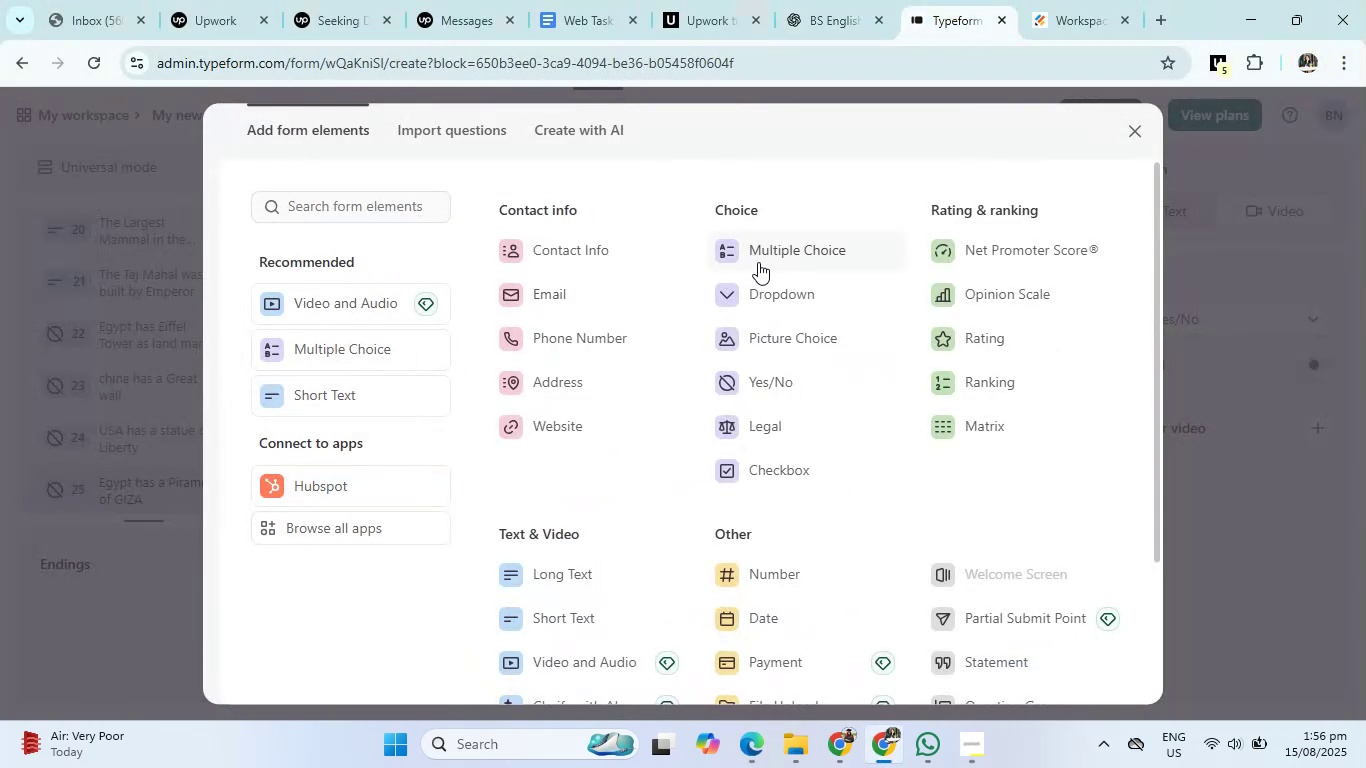 
left_click([758, 262])
 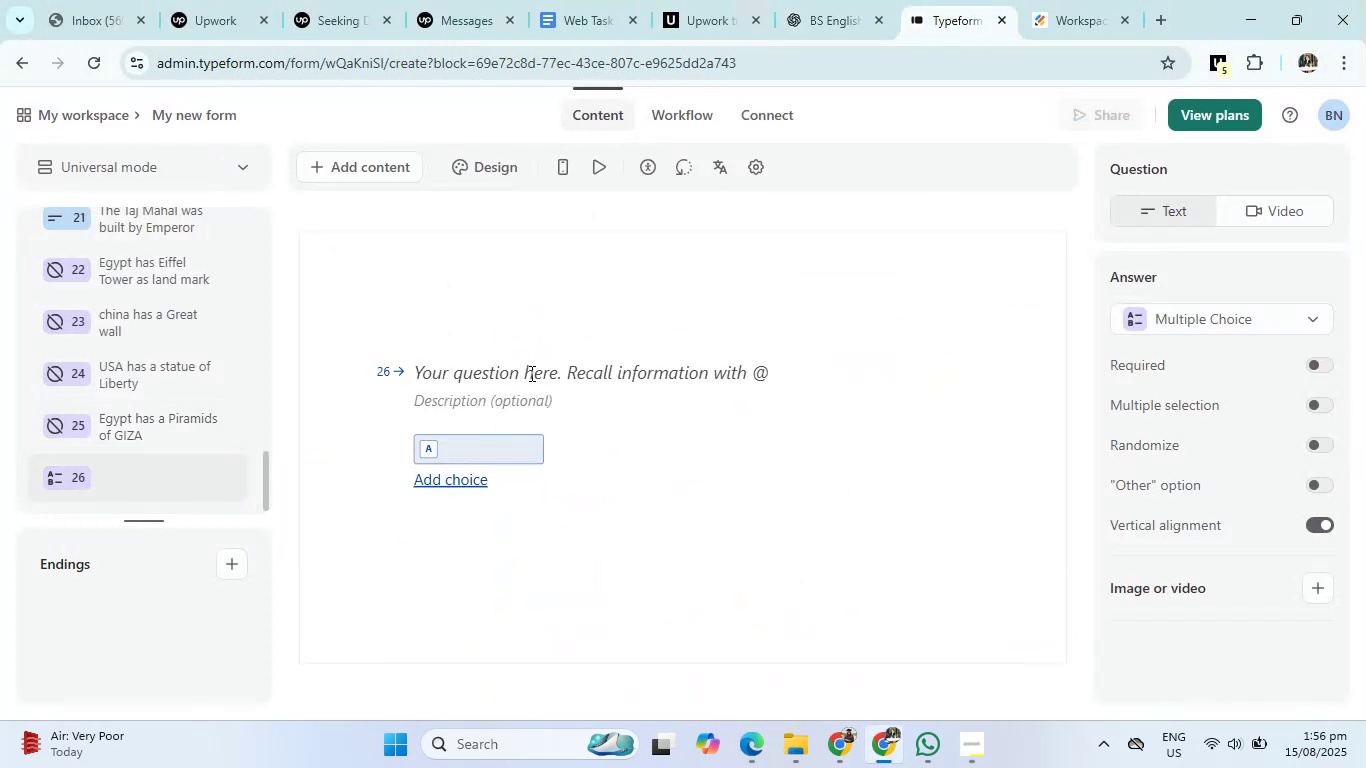 
left_click([530, 373])
 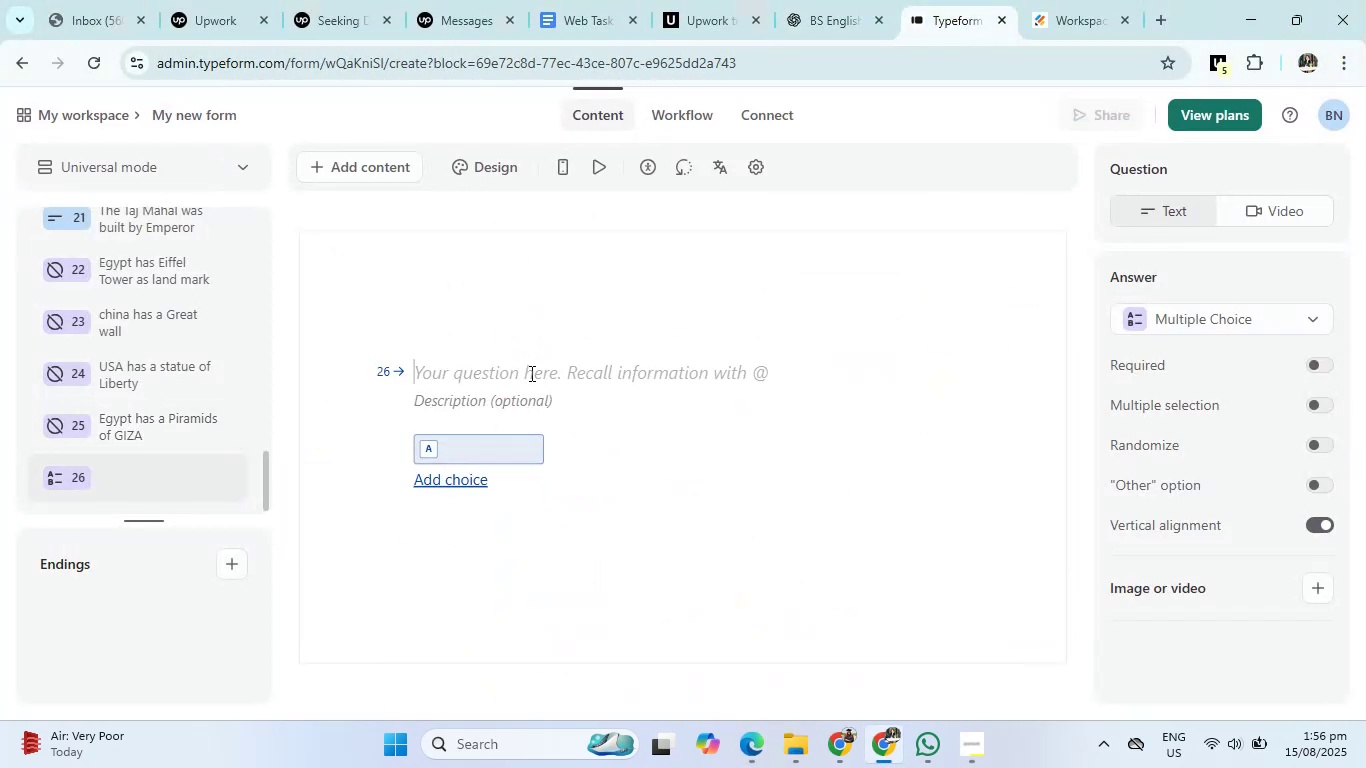 
type(wHICH)
key(Backspace)
key(Backspace)
key(Backspace)
key(Backspace)
key(Backspace)
type(Which is the Fastes Land animal)
 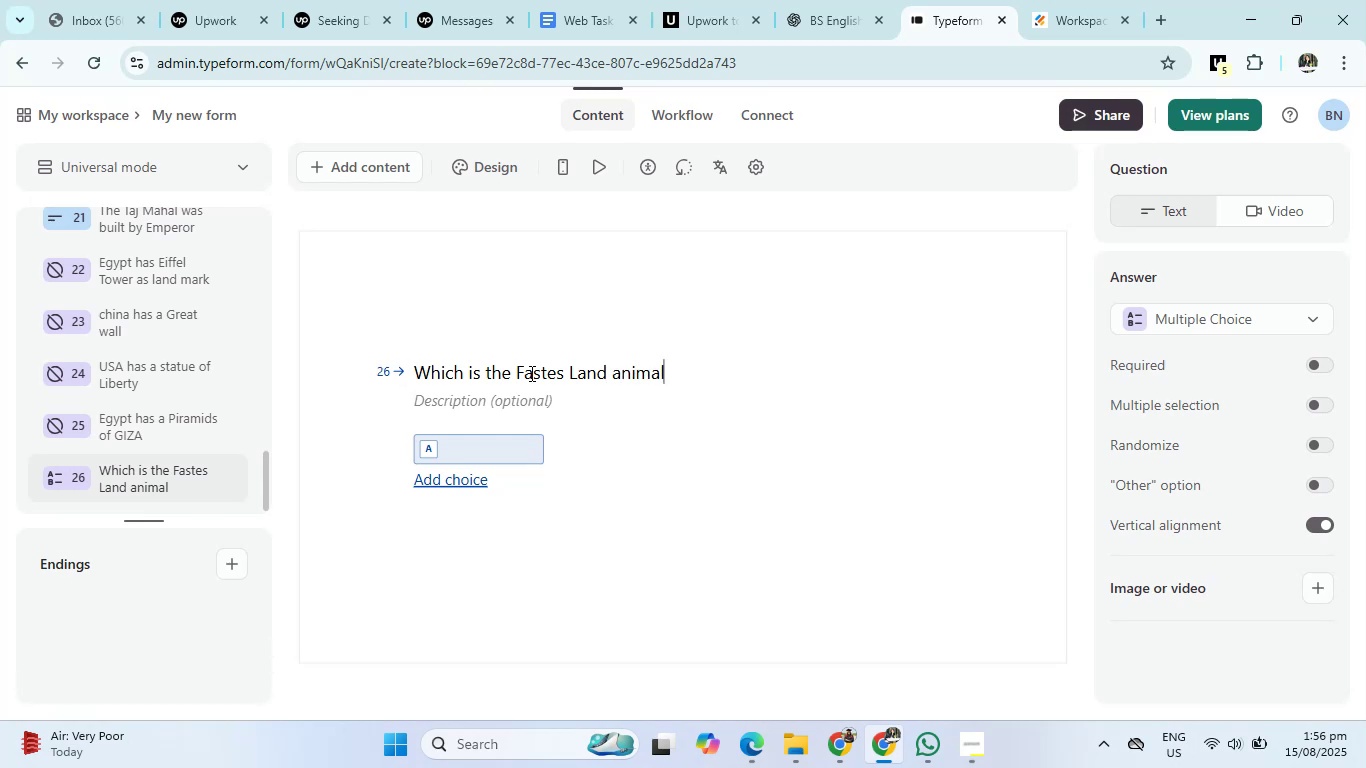 
scroll: coordinate [545, 302], scroll_direction: up, amount: 1.0
 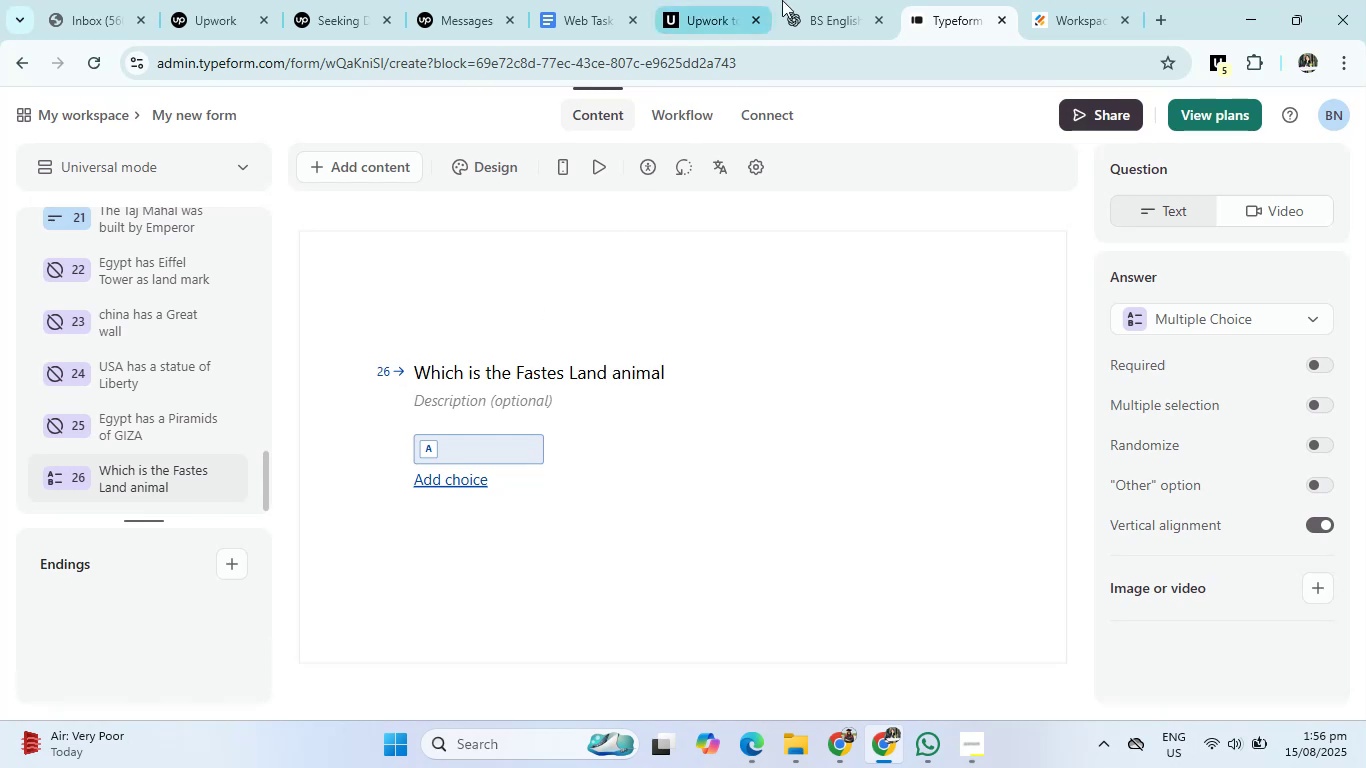 
left_click([801, 0])
 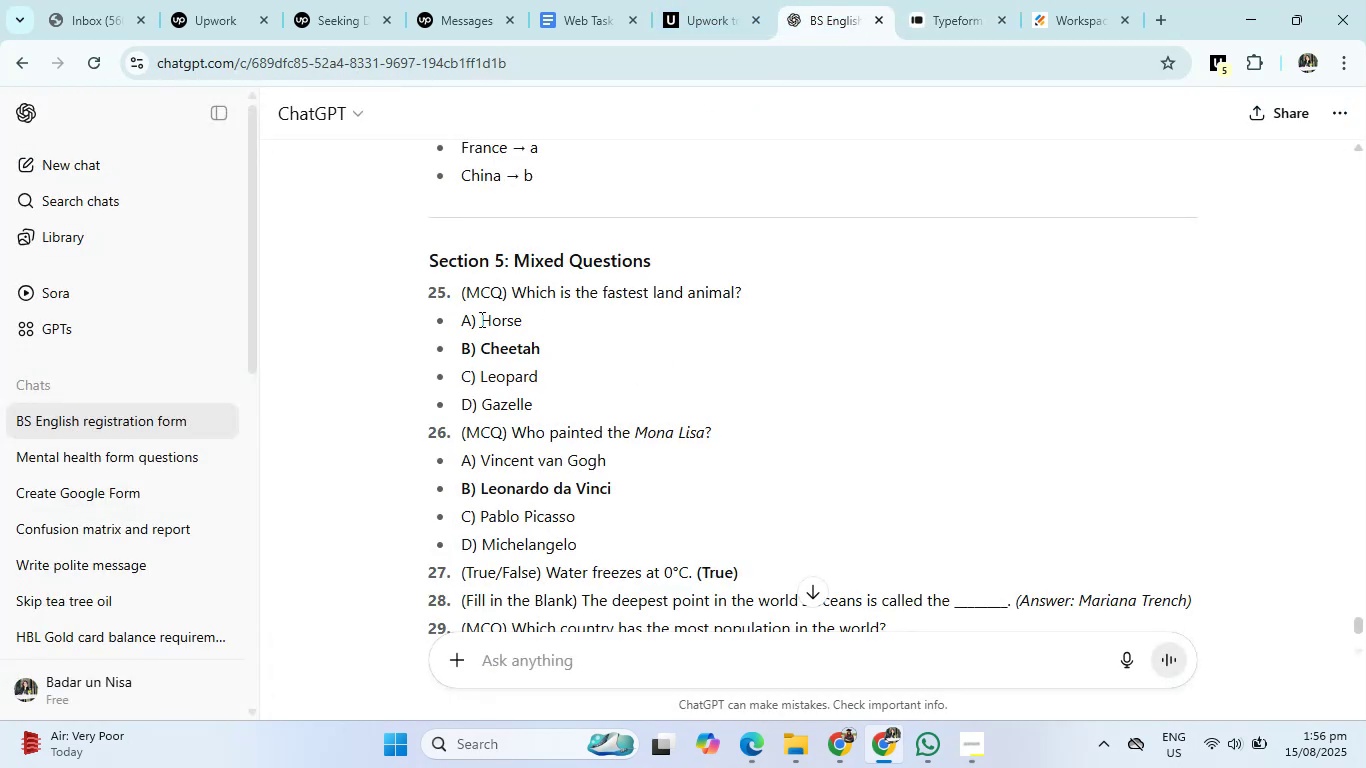 
left_click_drag(start_coordinate=[480, 319], to_coordinate=[543, 398])
 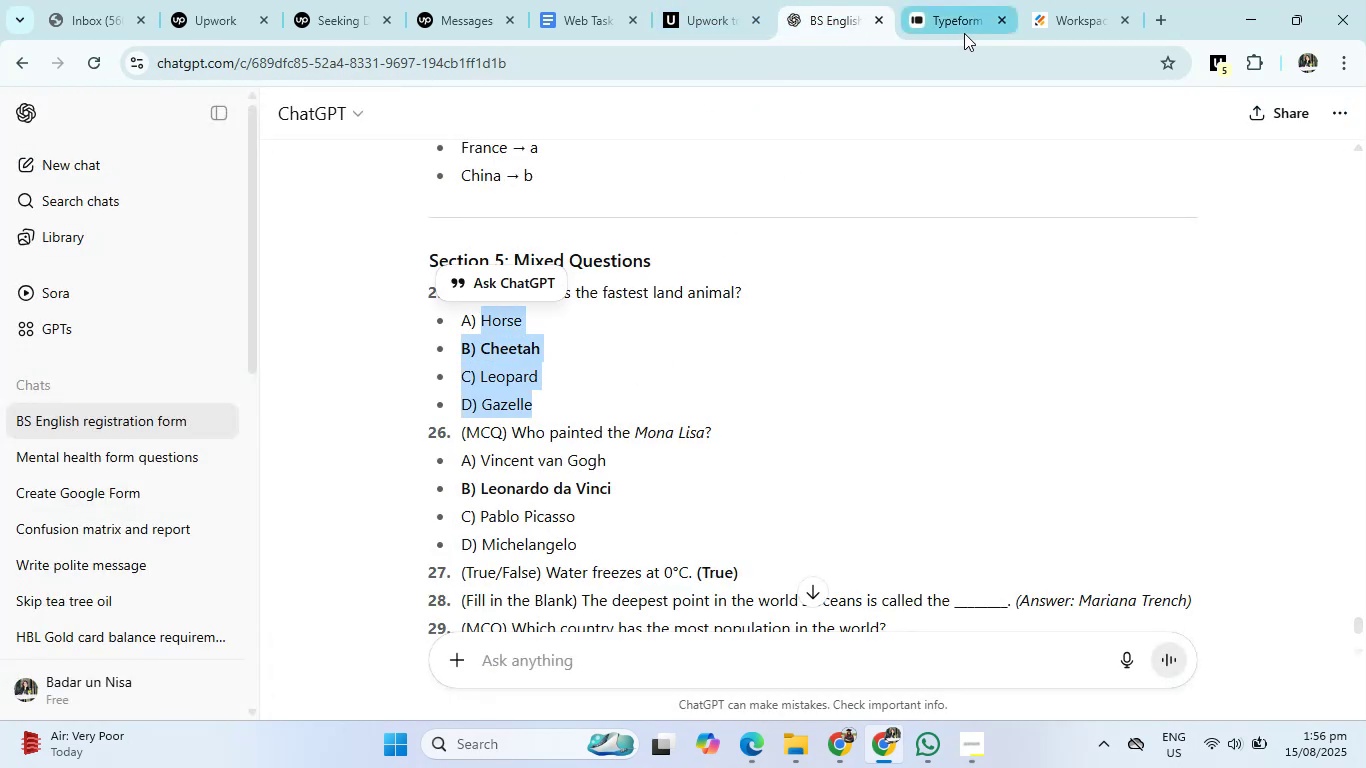 
left_click([964, 25])
 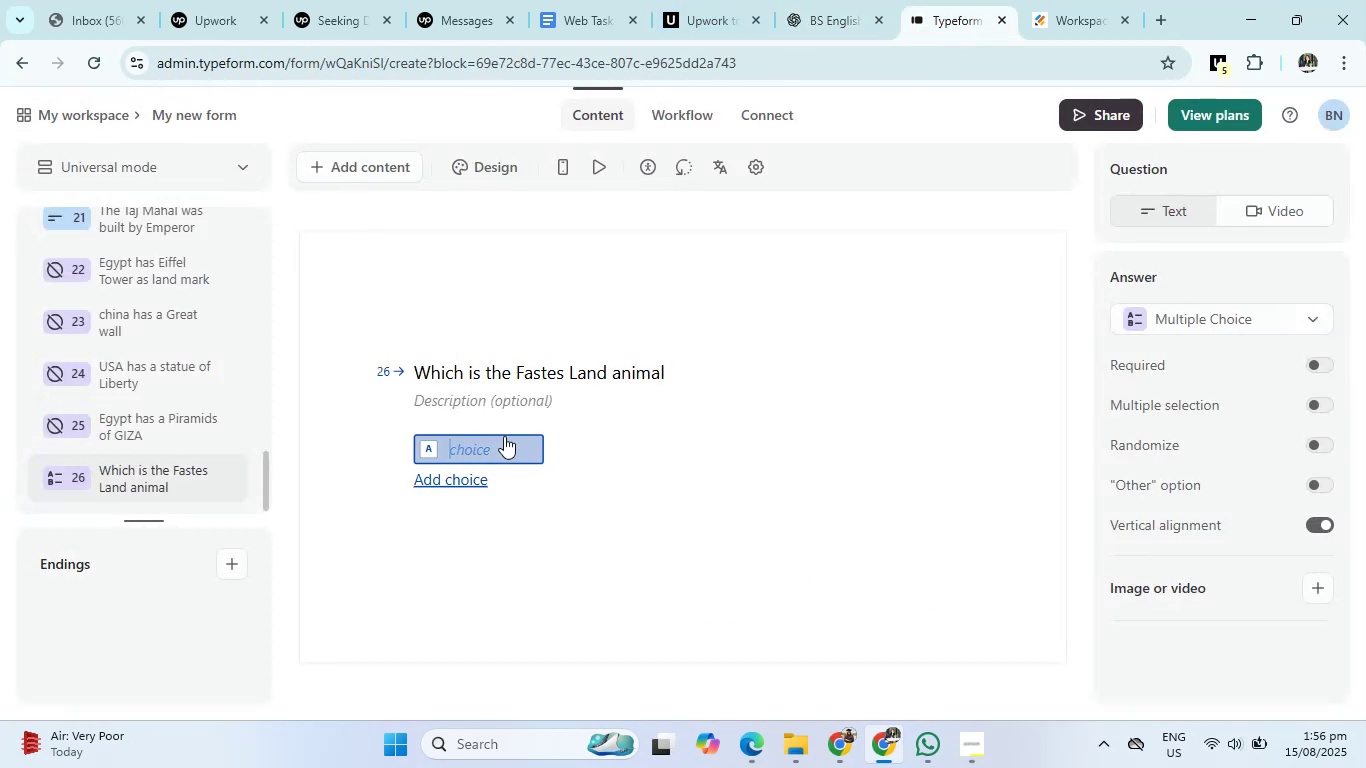 
type(Horse)
 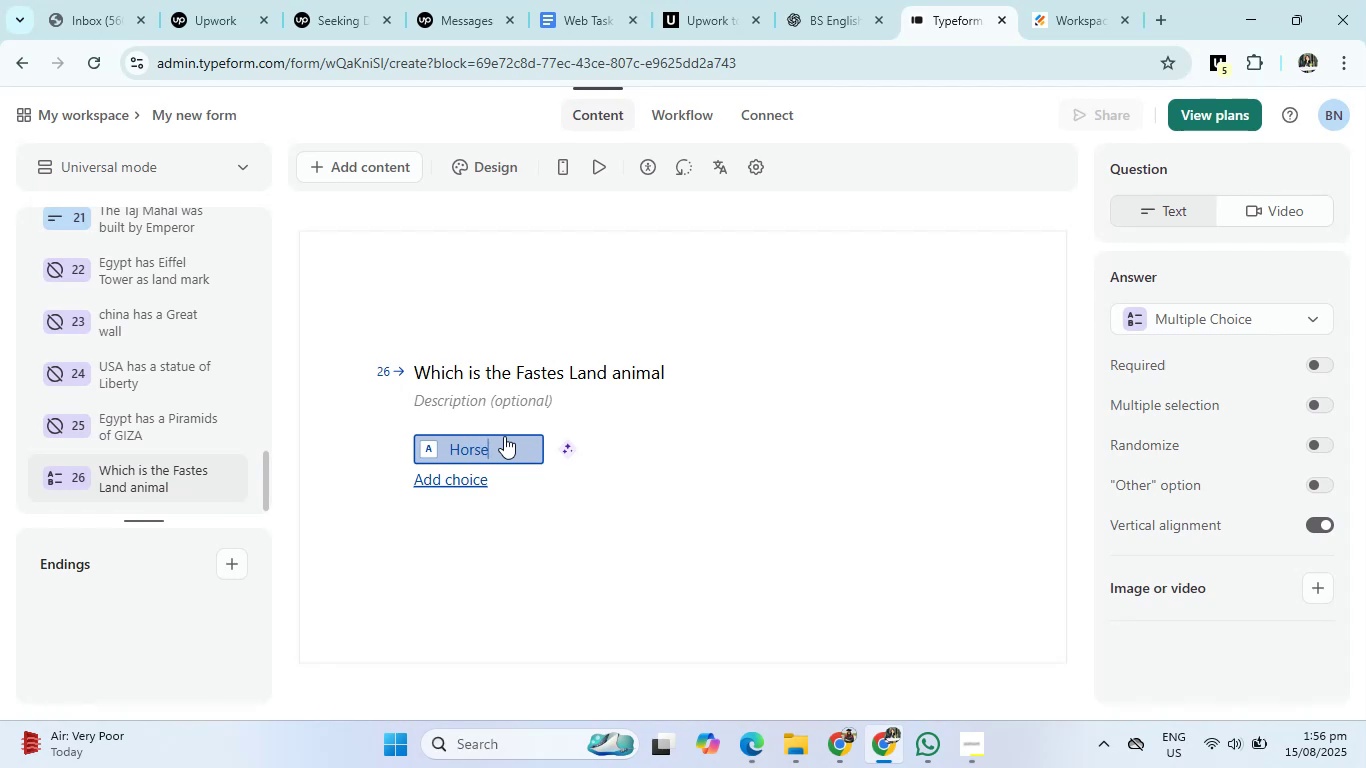 
key(Enter)
 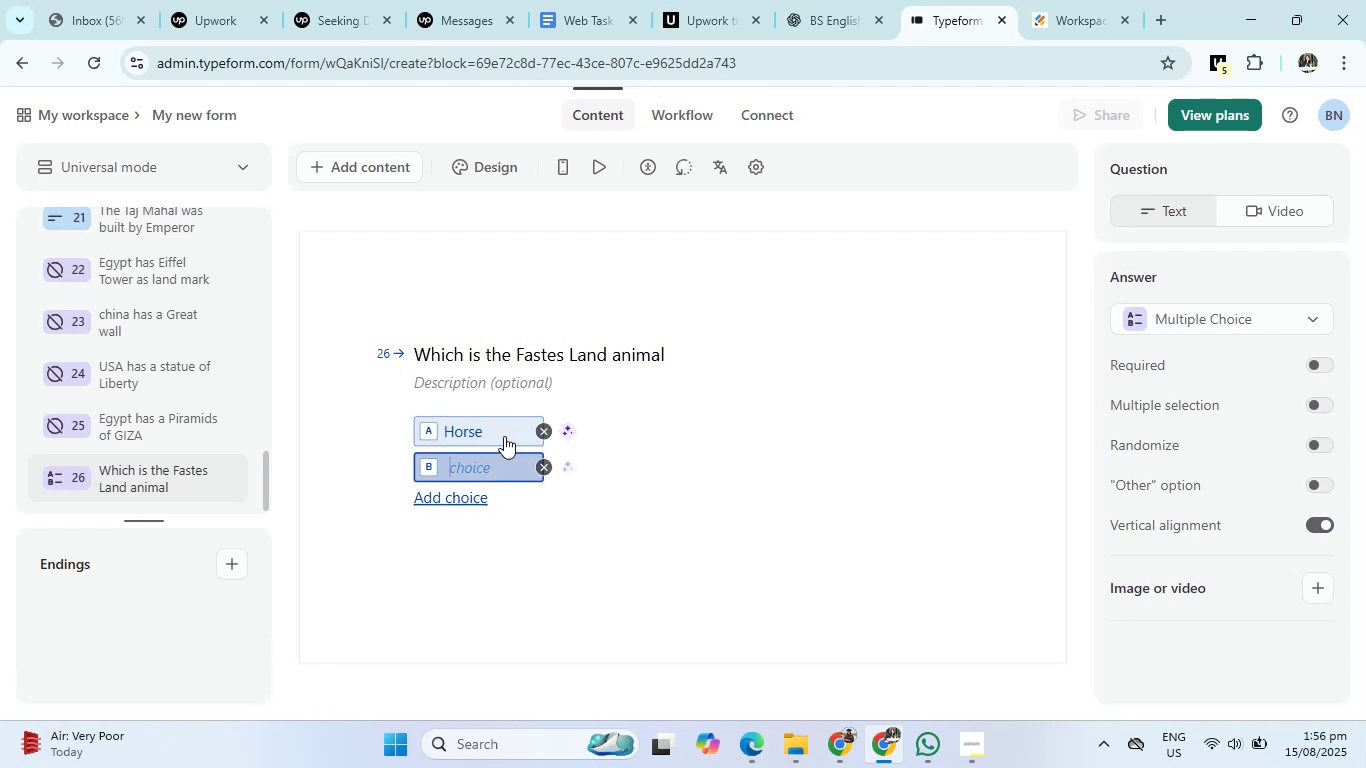 
type(Cheeta)
 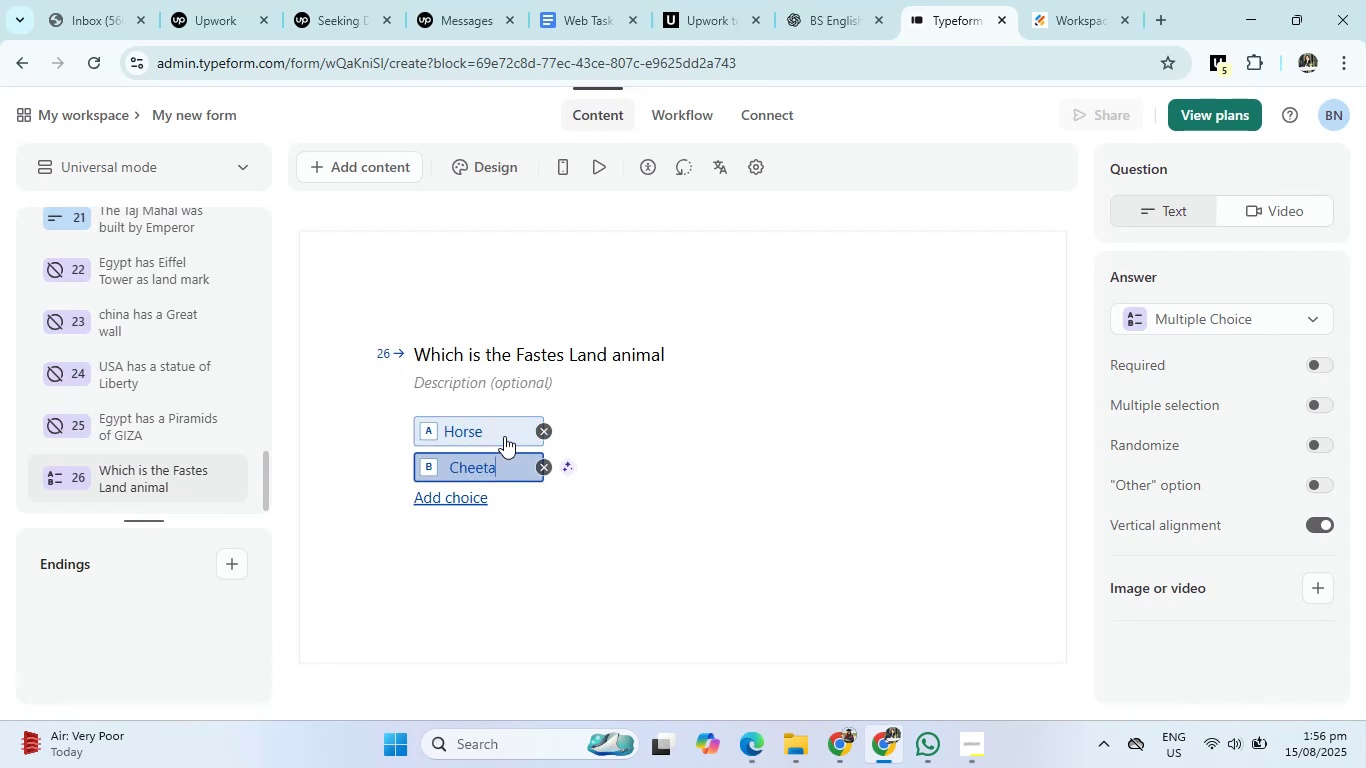 
key(Enter)
 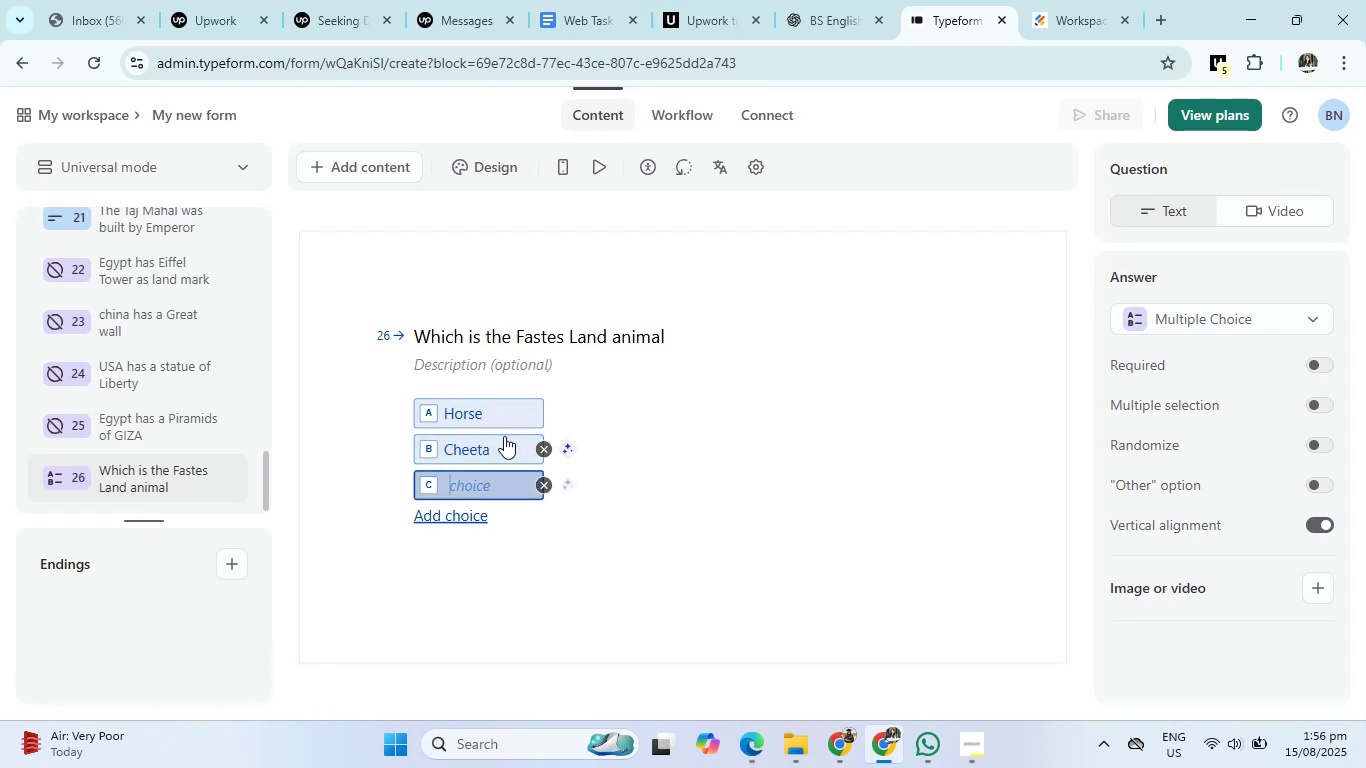 
type(Leopard)
 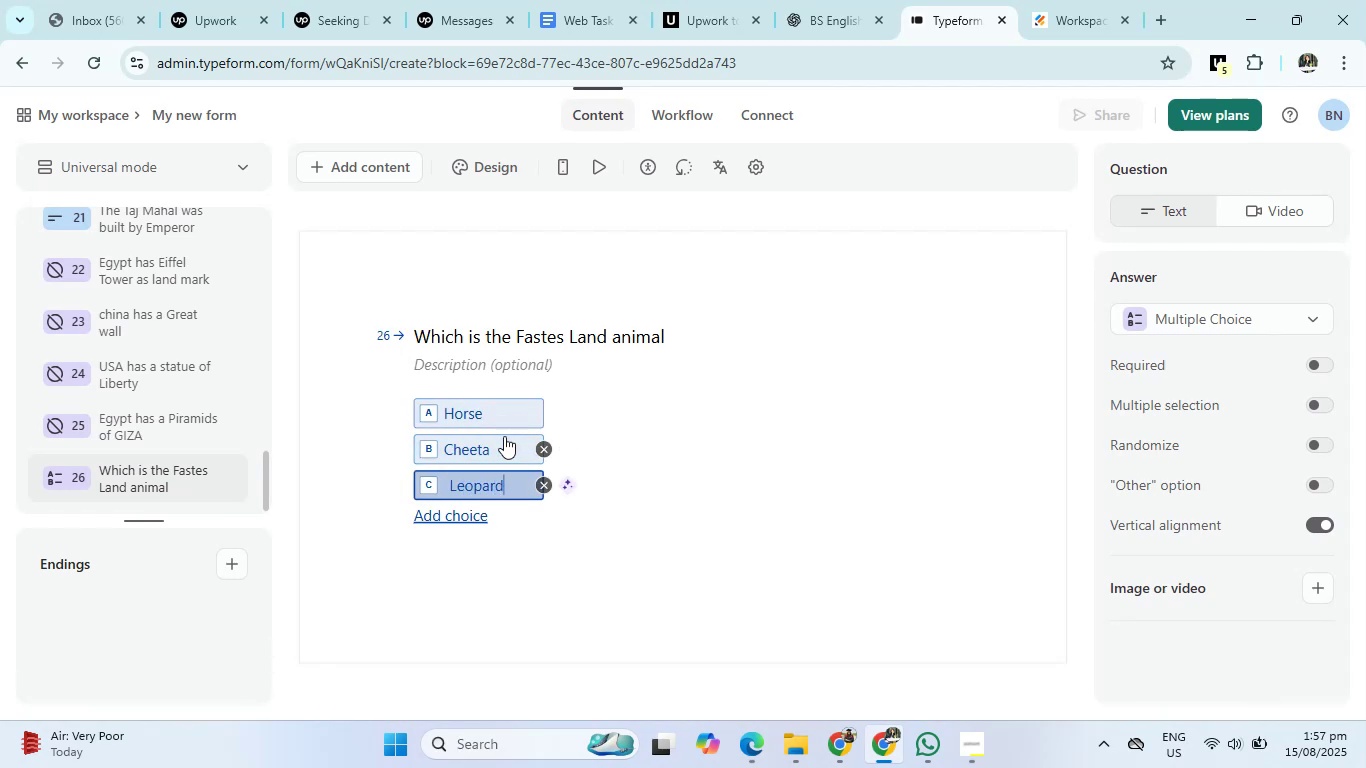 
key(Enter)
 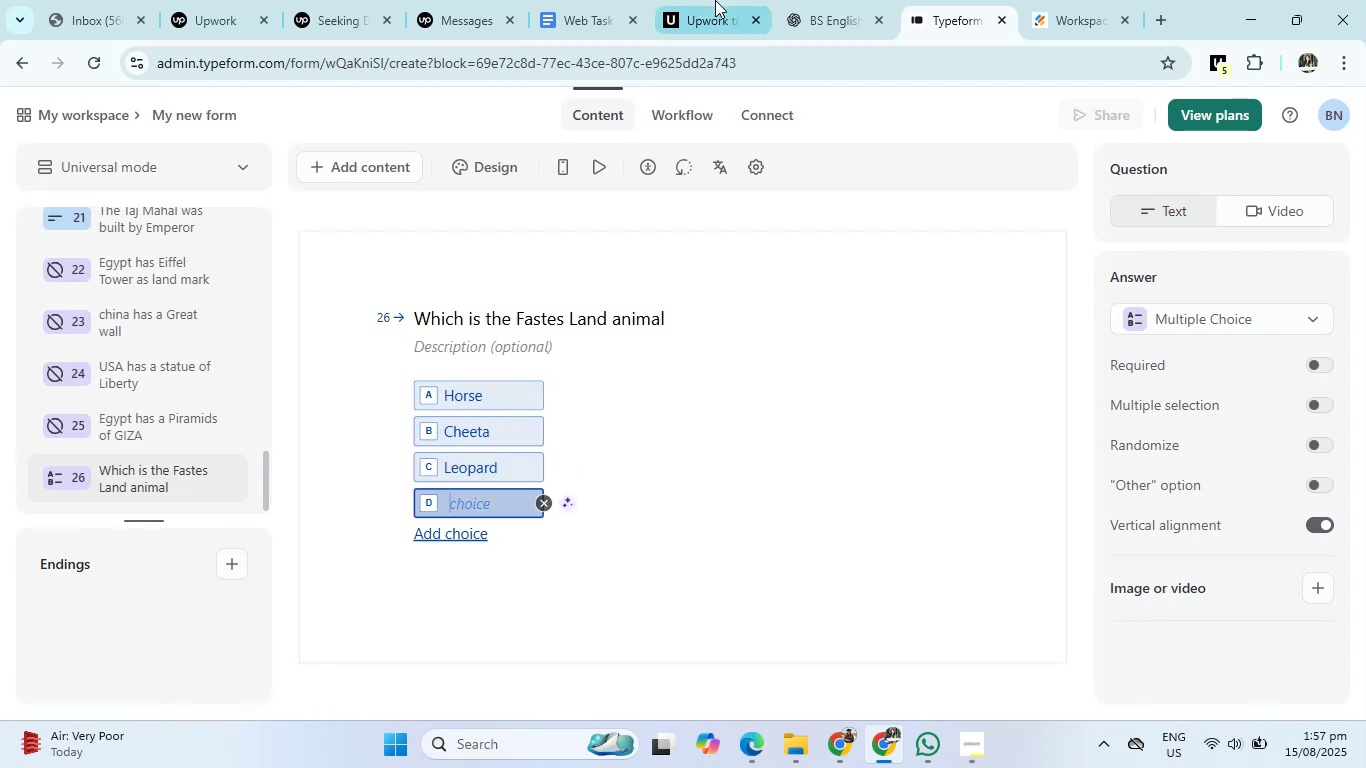 
left_click([821, 1])
 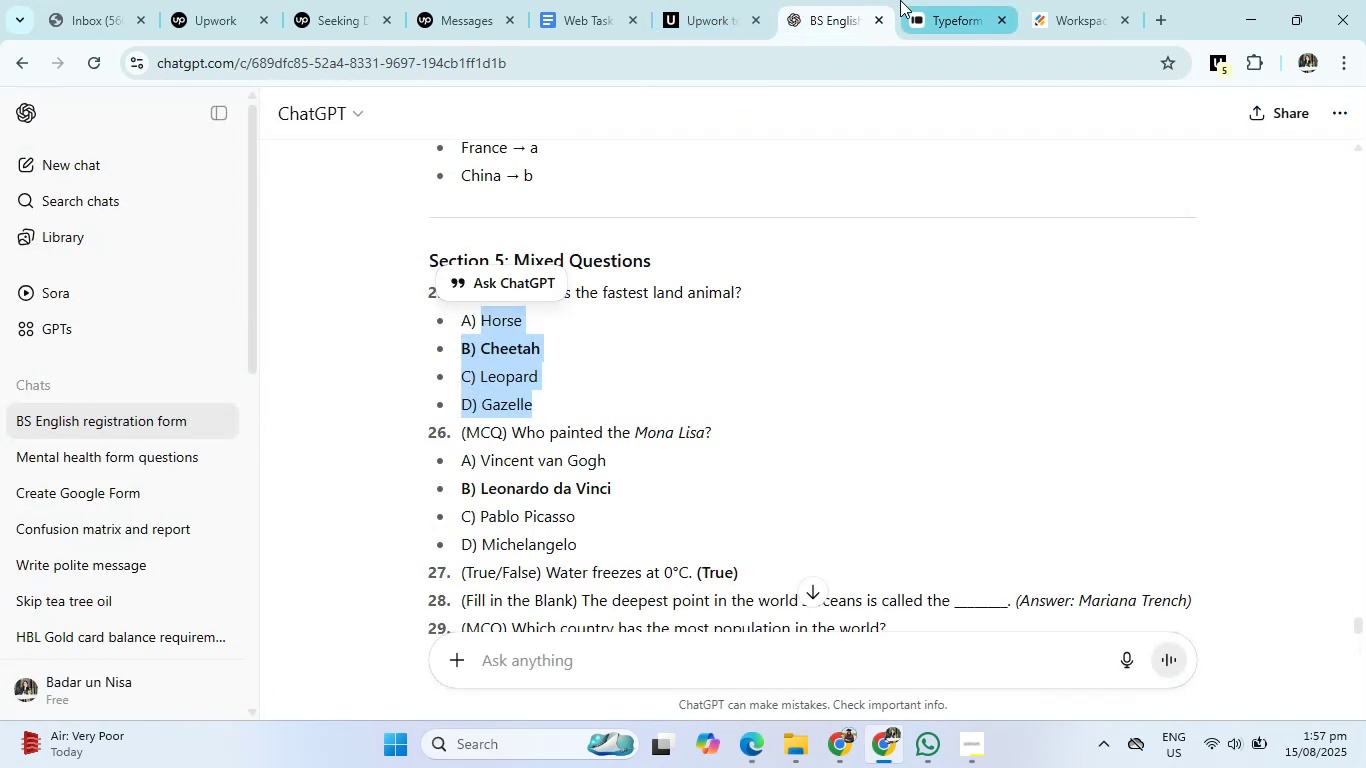 
left_click([915, 1])
 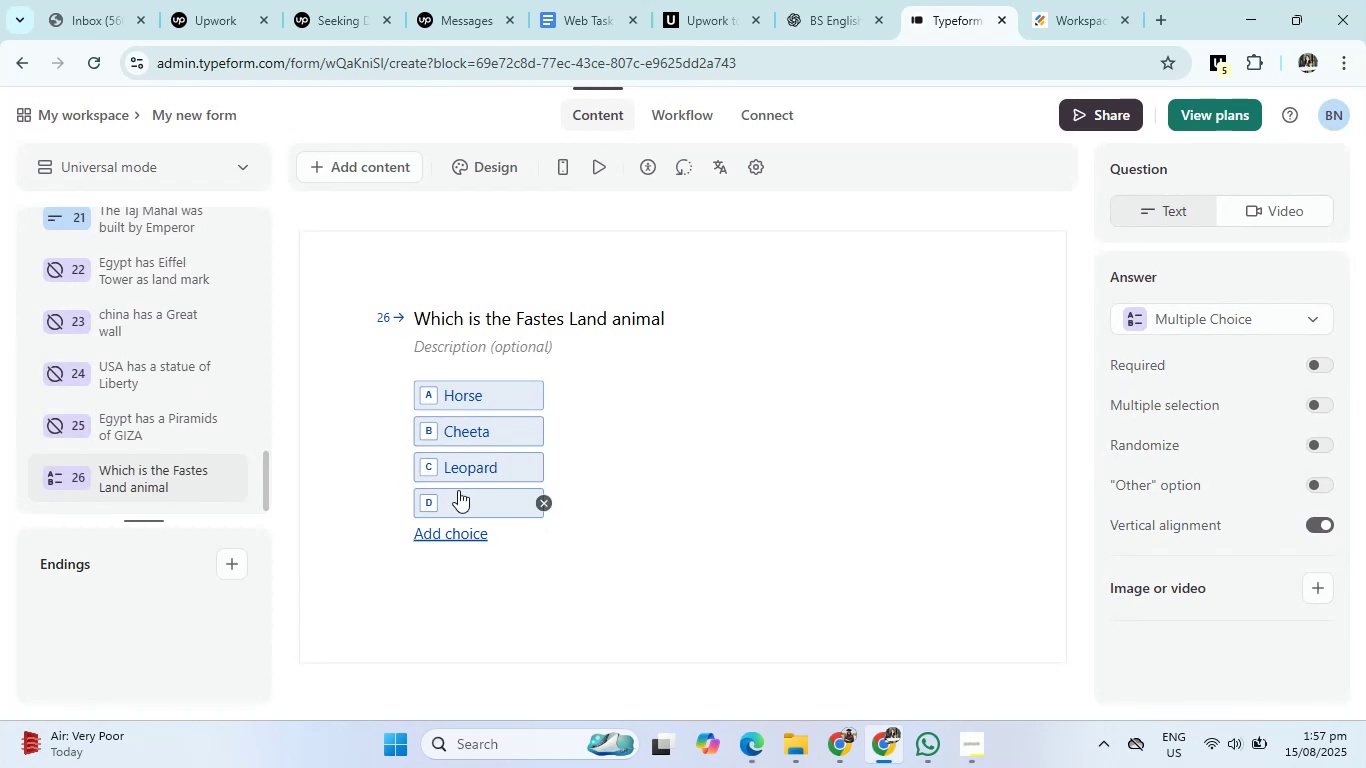 
left_click([458, 490])
 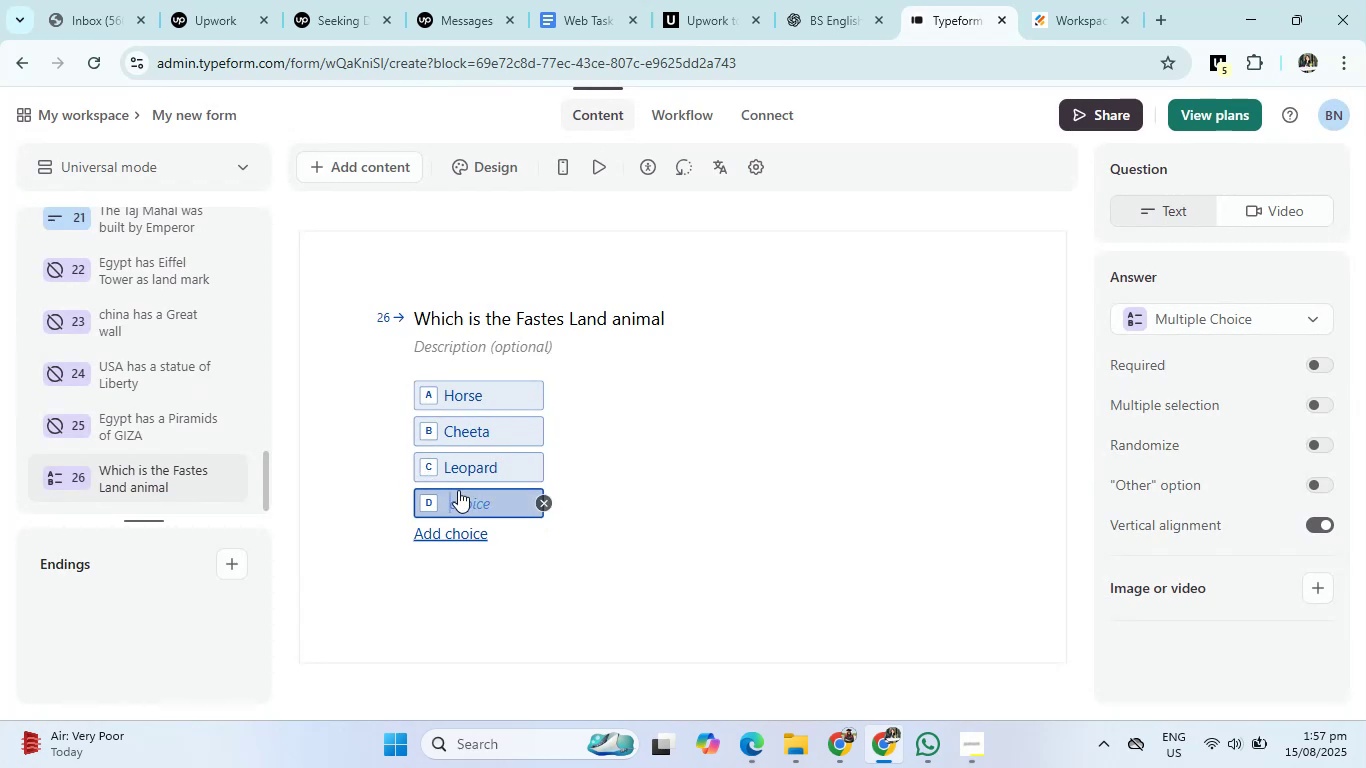 
type(Gazelle)
 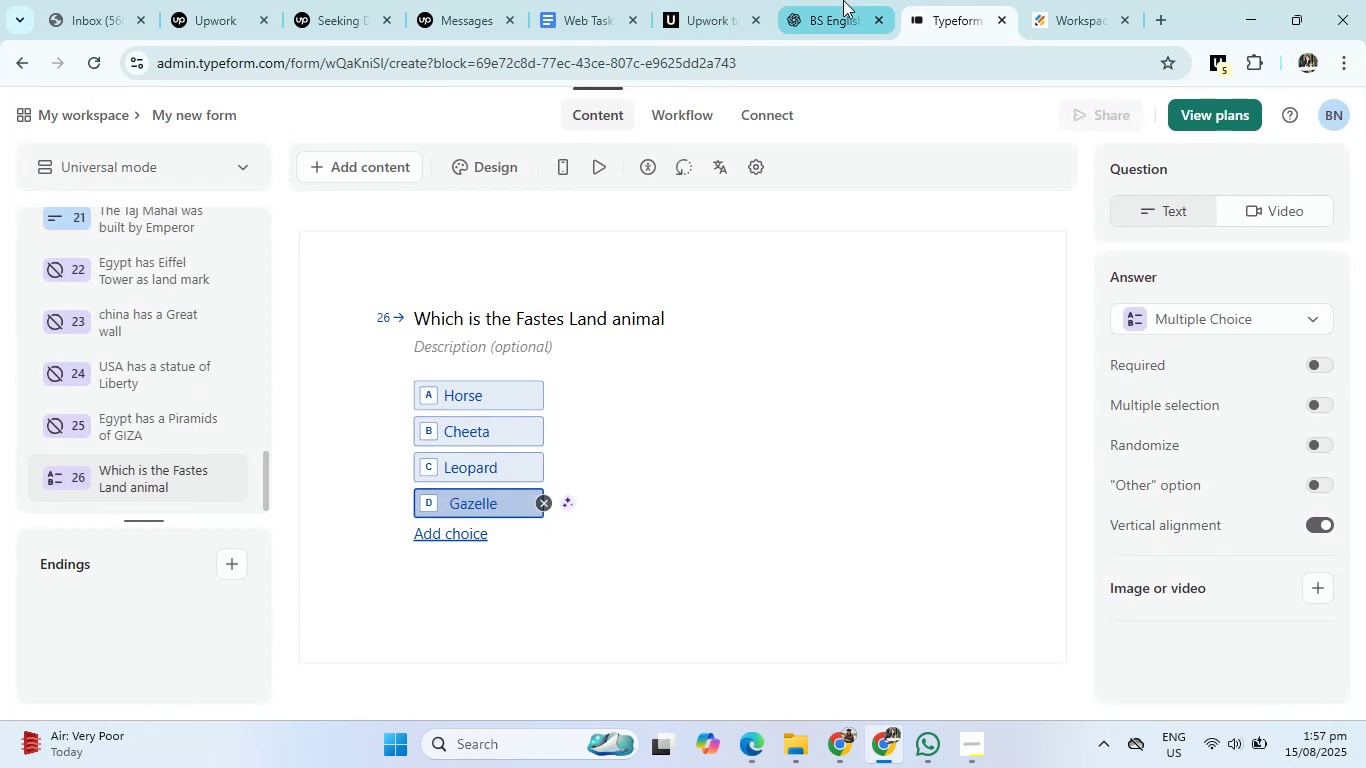 
left_click([851, 0])
 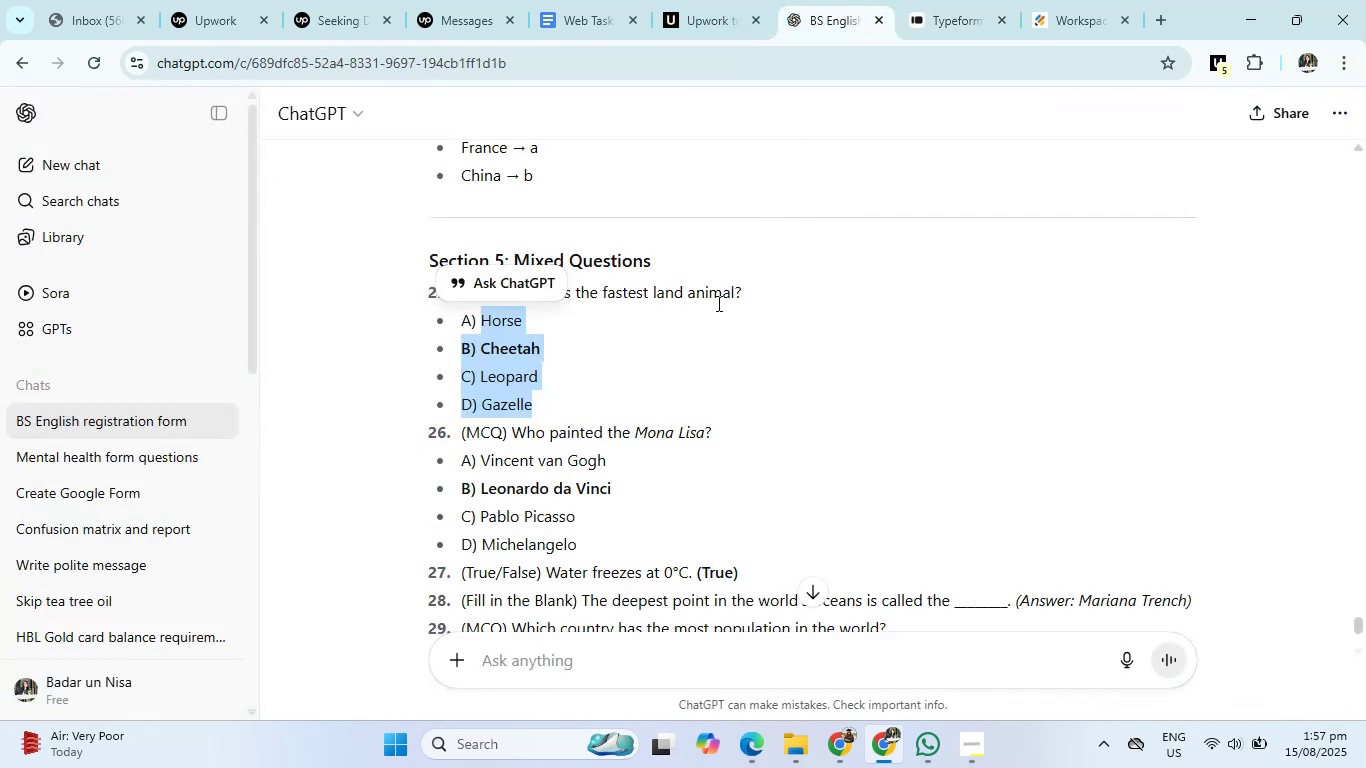 
scroll: coordinate [641, 452], scroll_direction: down, amount: 1.0
 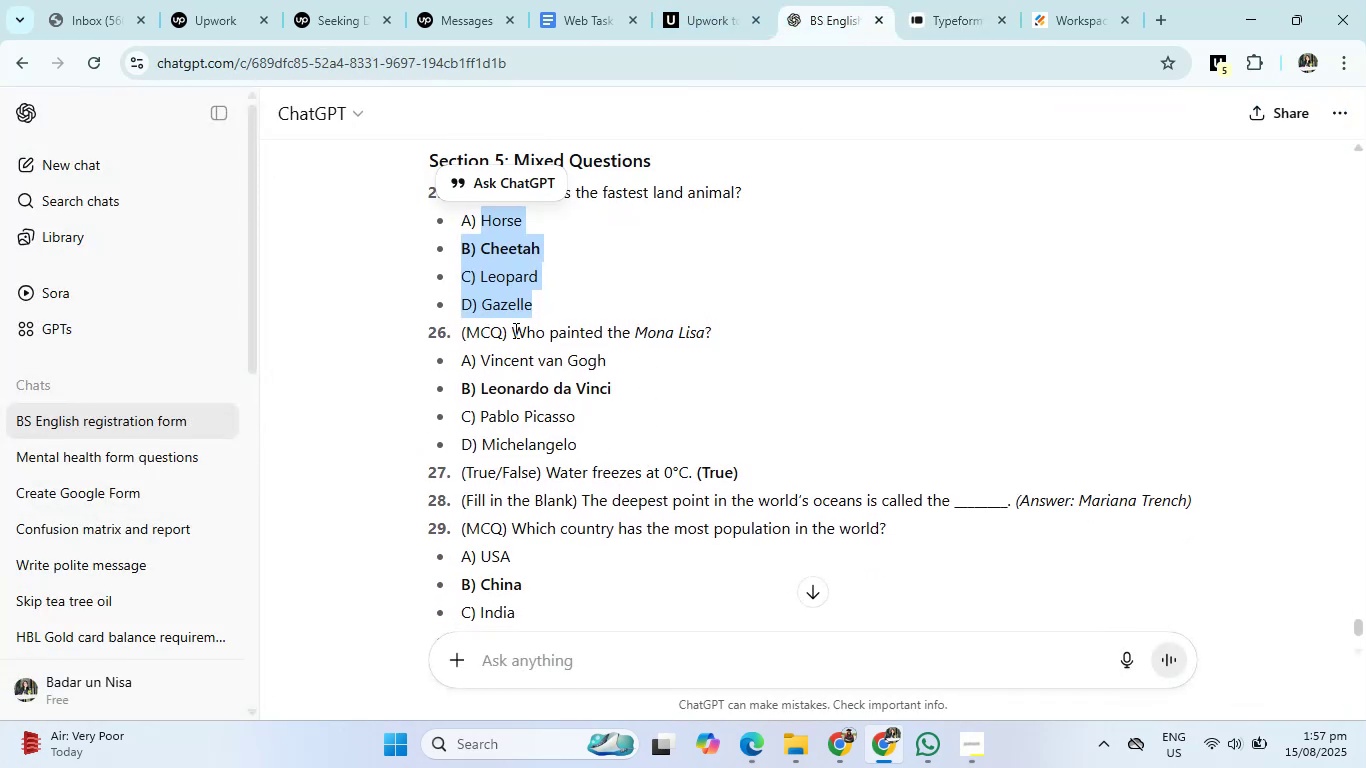 
left_click_drag(start_coordinate=[517, 327], to_coordinate=[782, 325])
 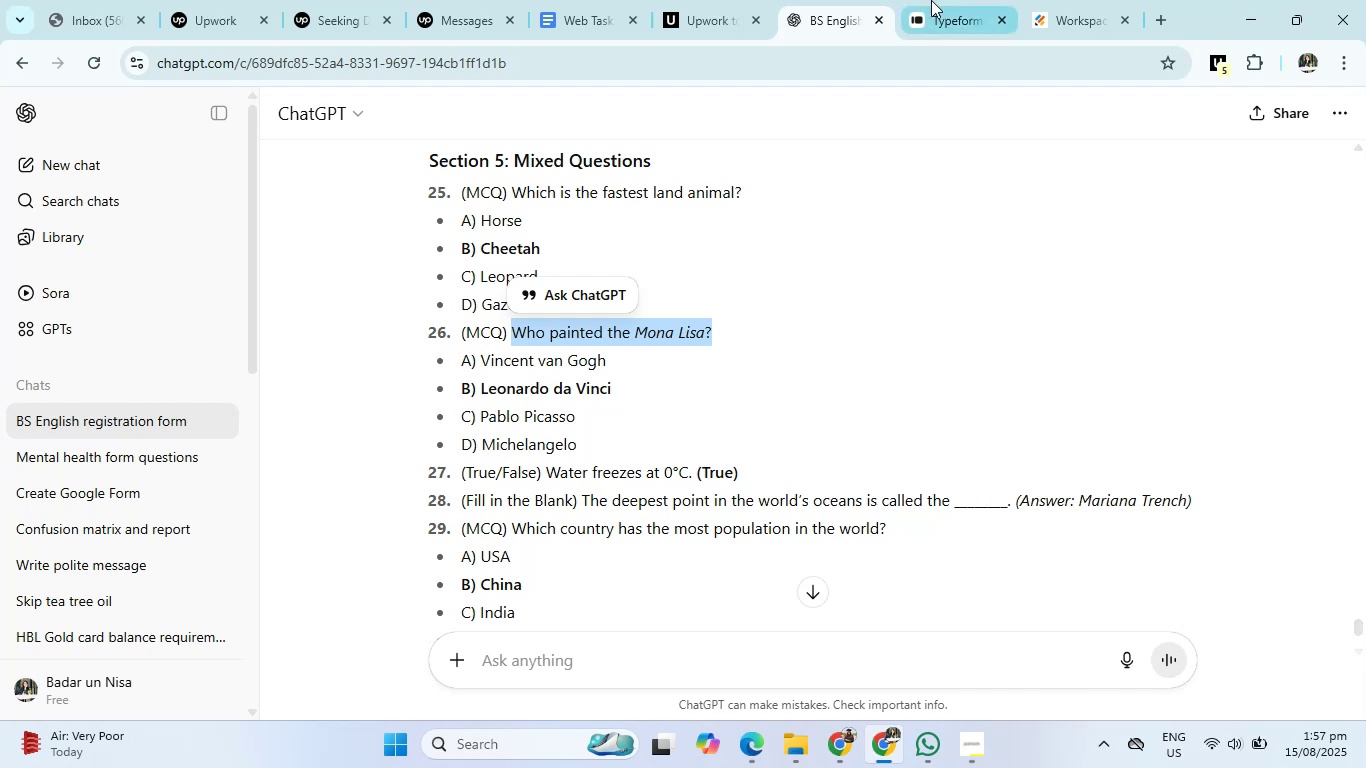 
left_click([938, 0])
 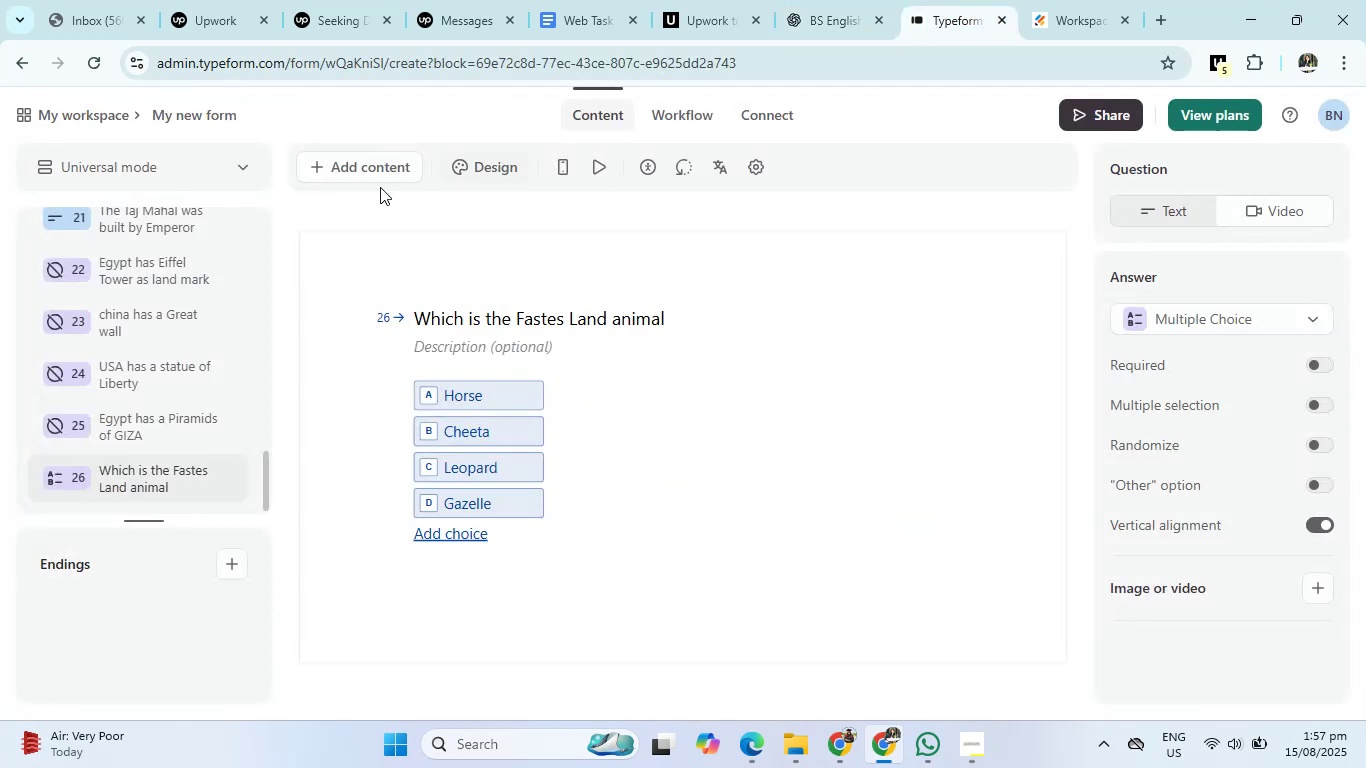 
left_click([357, 168])
 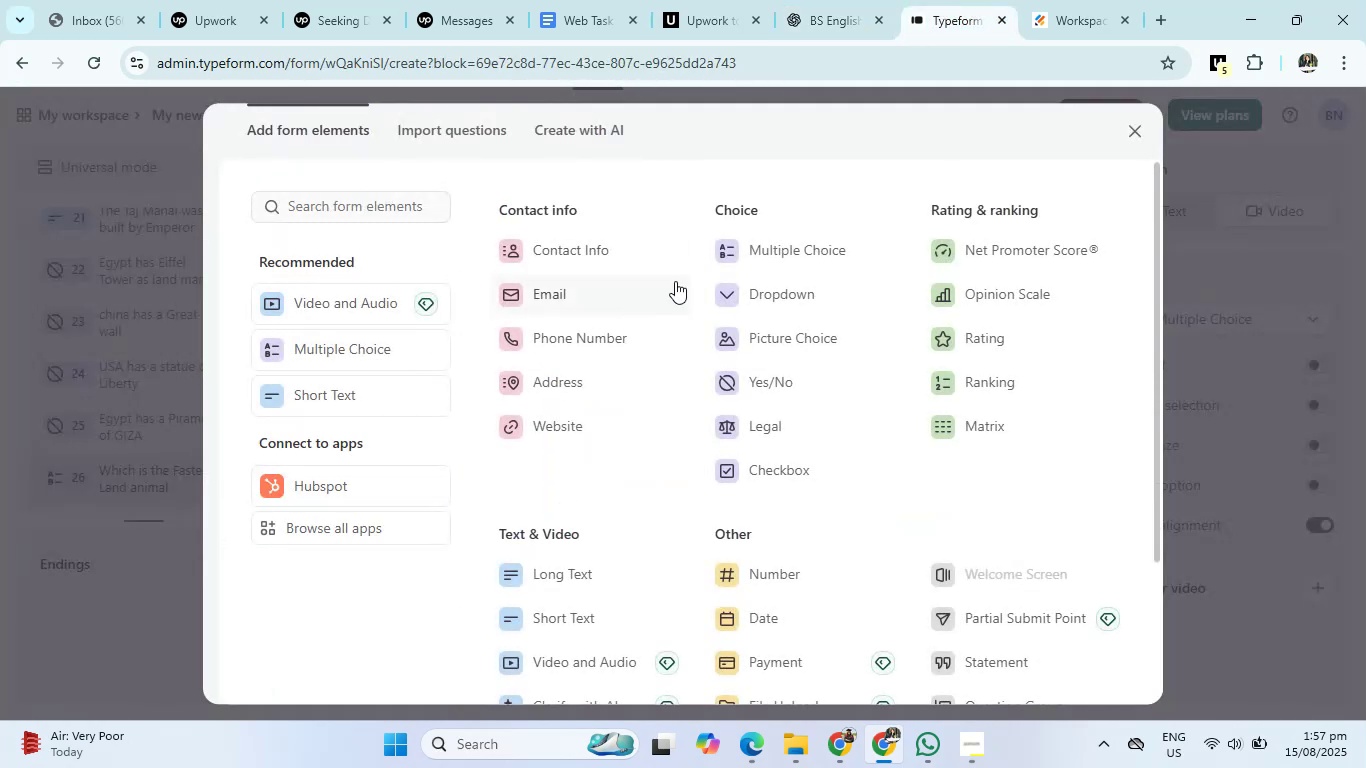 
left_click([767, 254])
 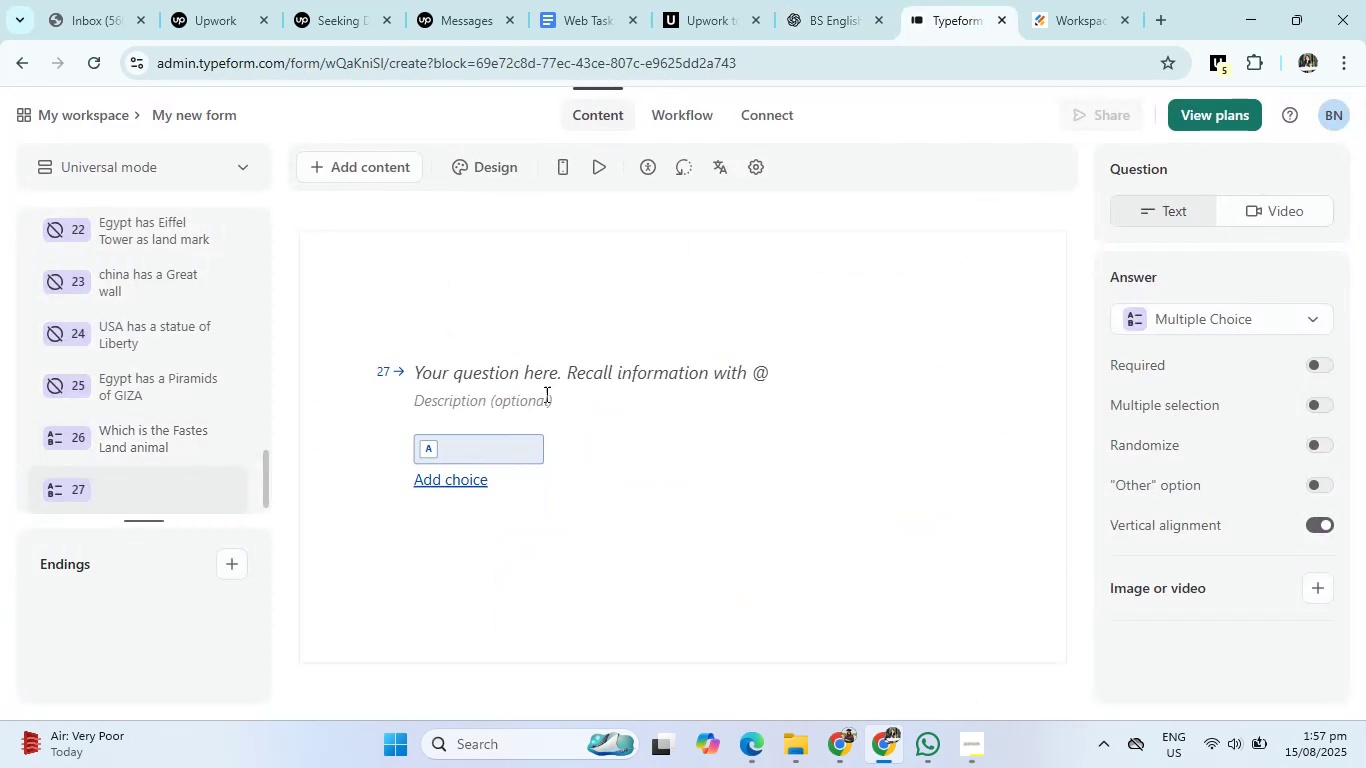 
left_click([556, 368])
 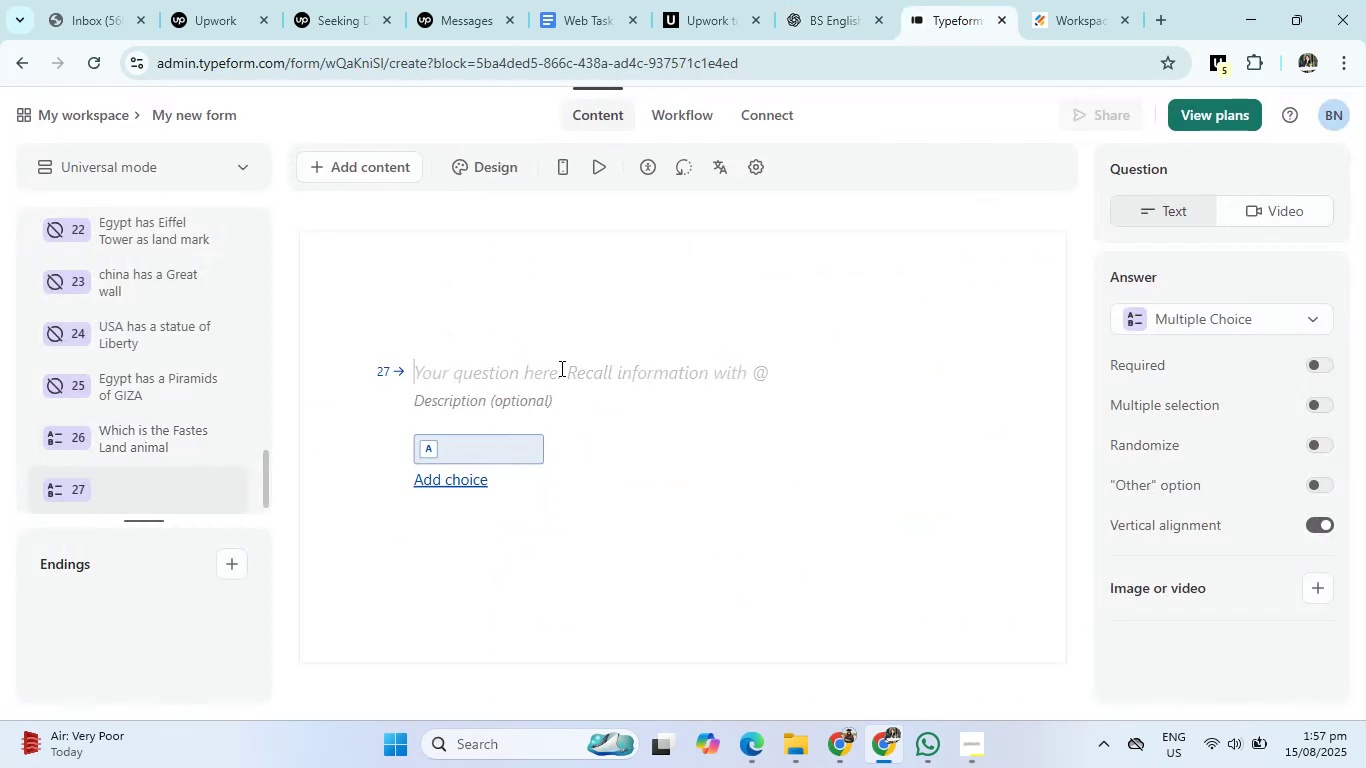 
type(Who painted the Mona Lisa)
 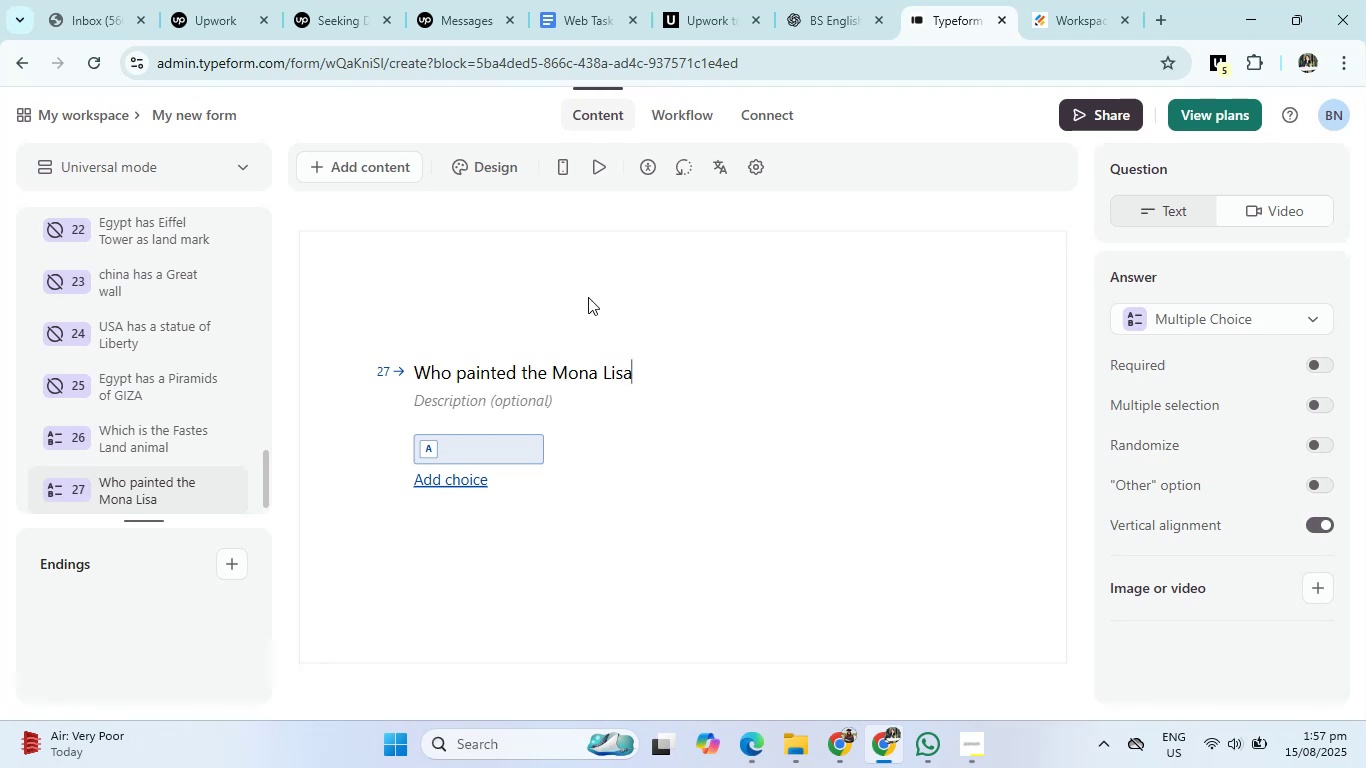 
left_click([784, 0])
 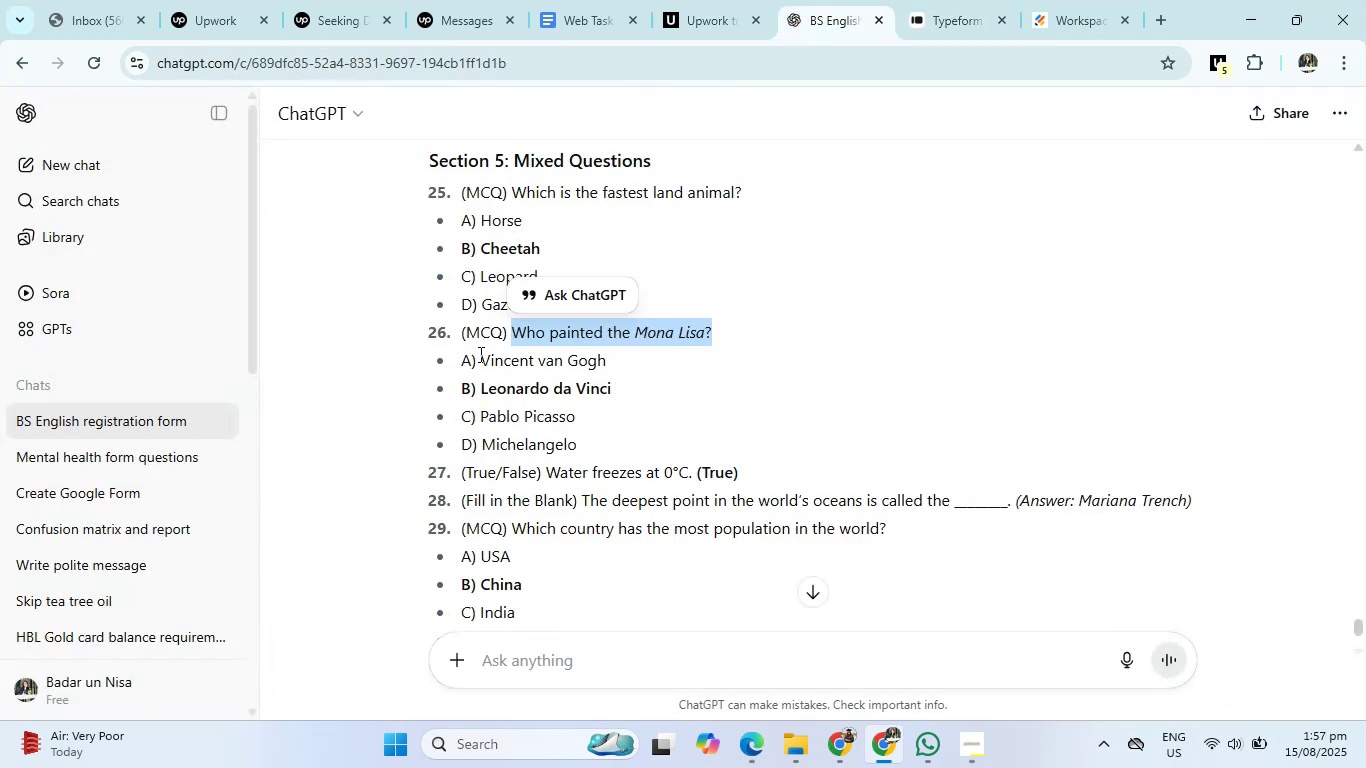 
left_click_drag(start_coordinate=[484, 358], to_coordinate=[578, 440])
 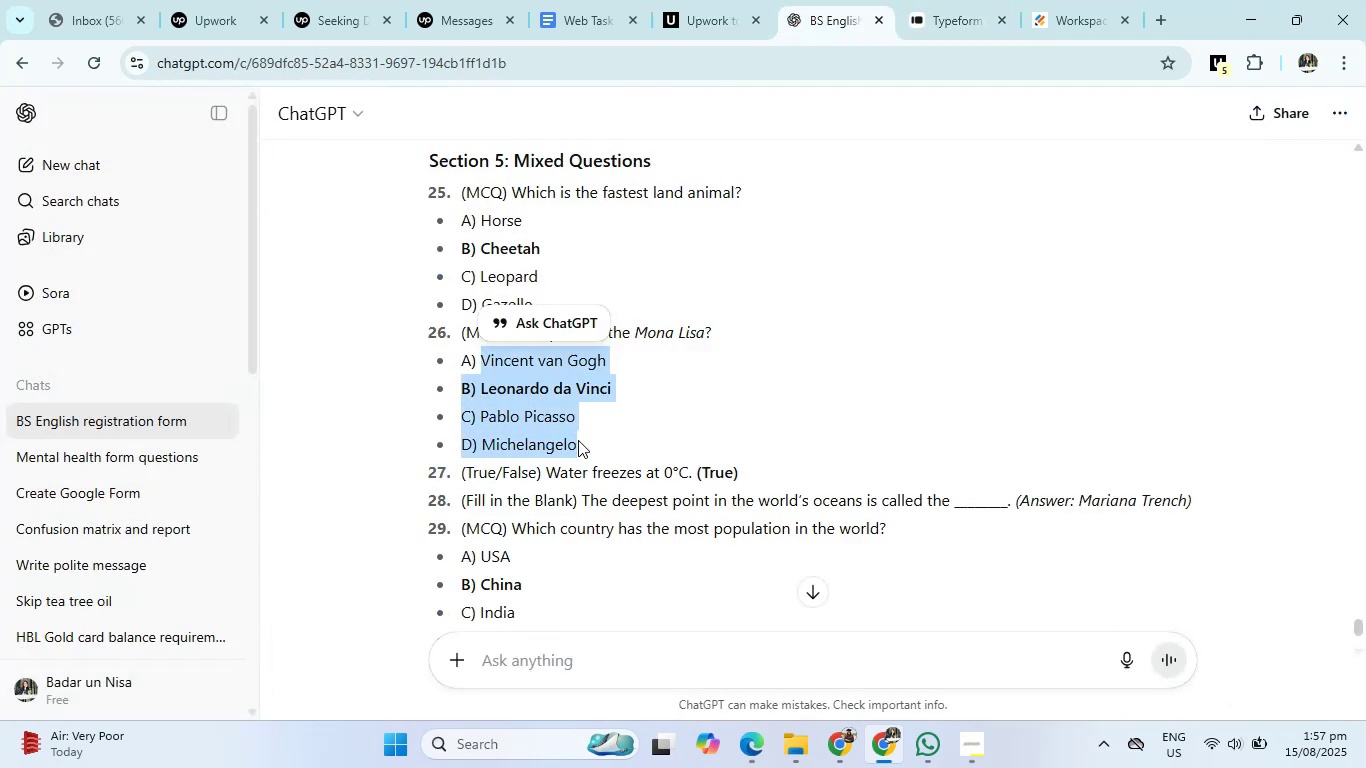 
key(Control+C)
 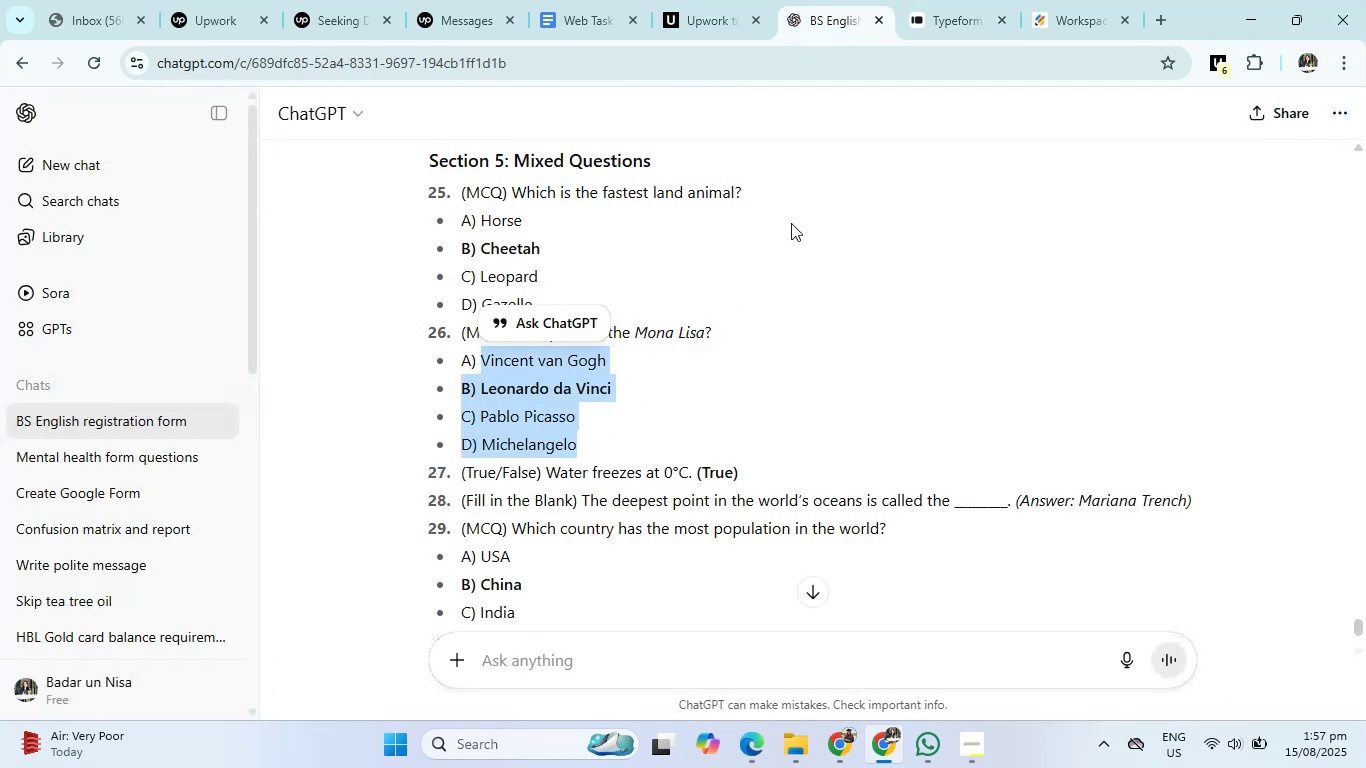 
left_click([952, 12])
 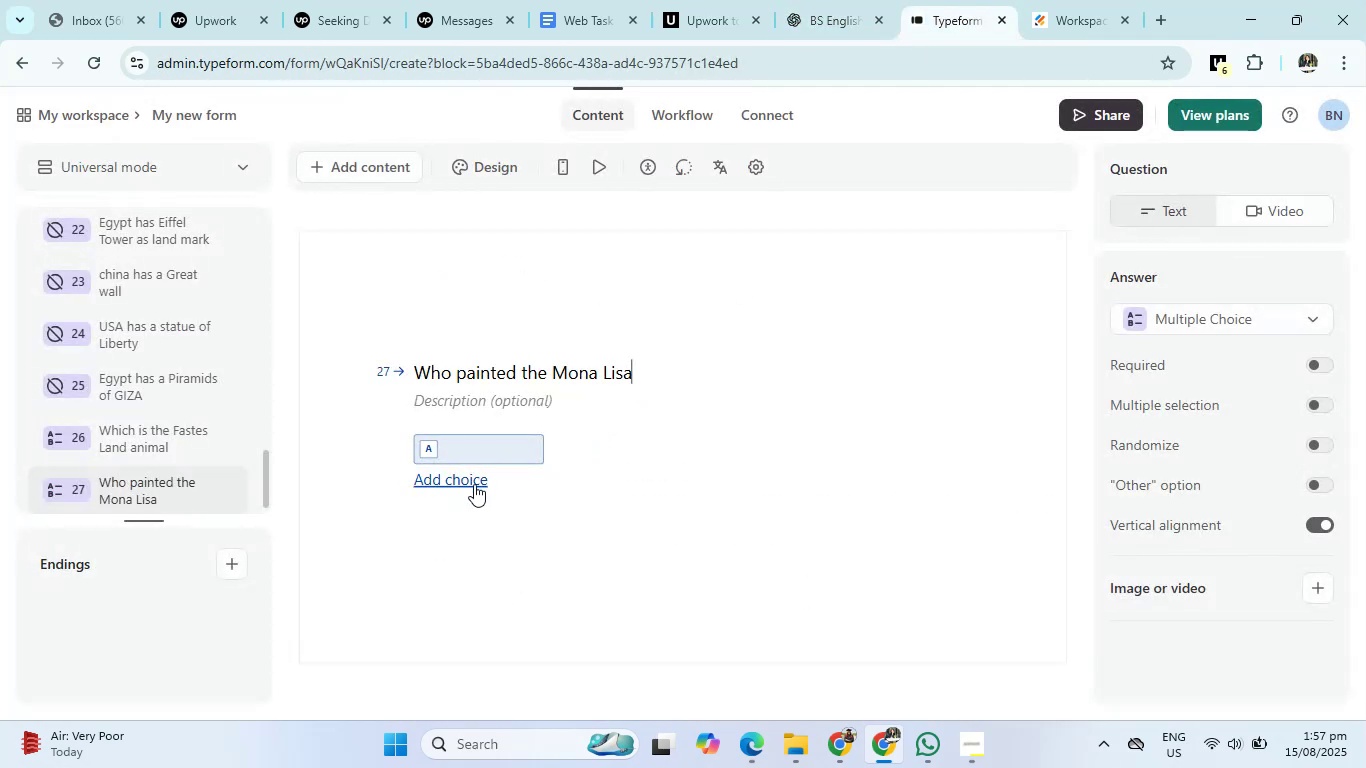 
left_click([491, 448])
 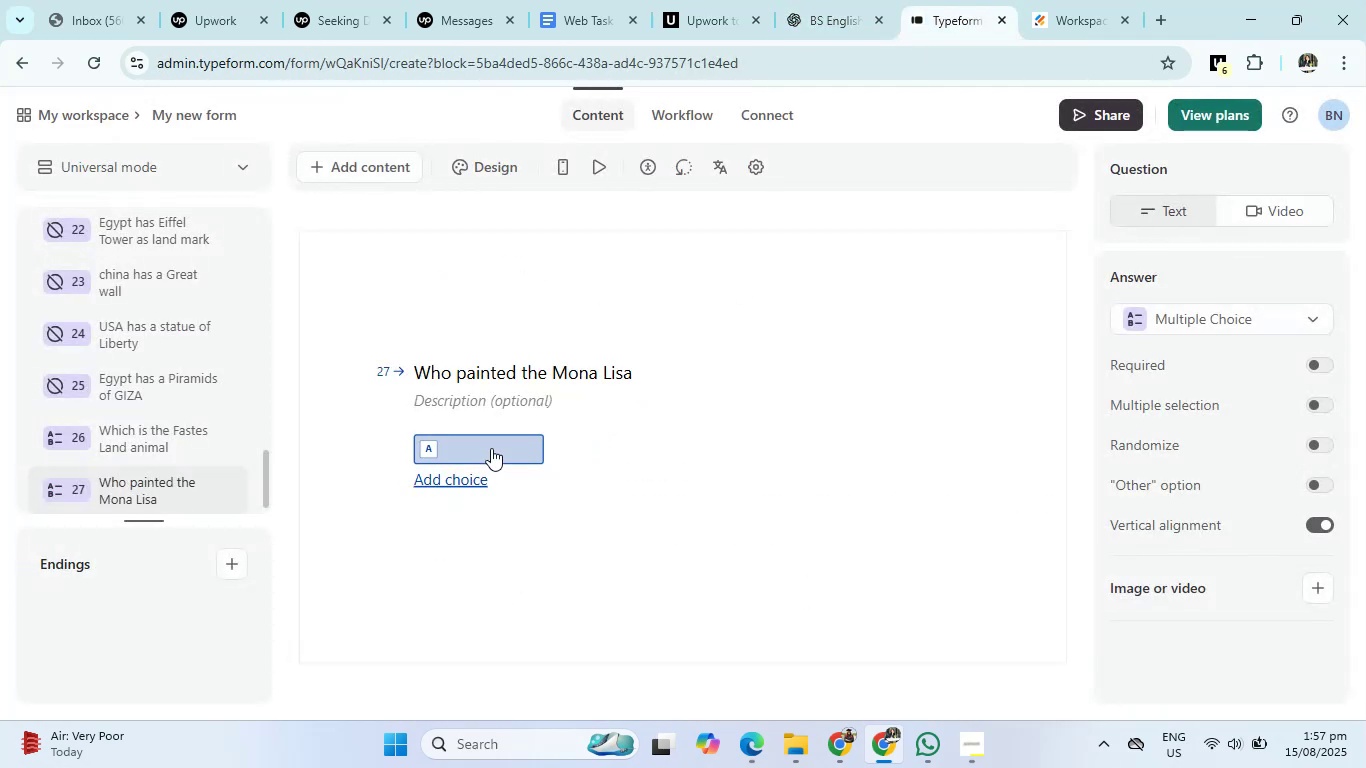 
key(Control+V)
 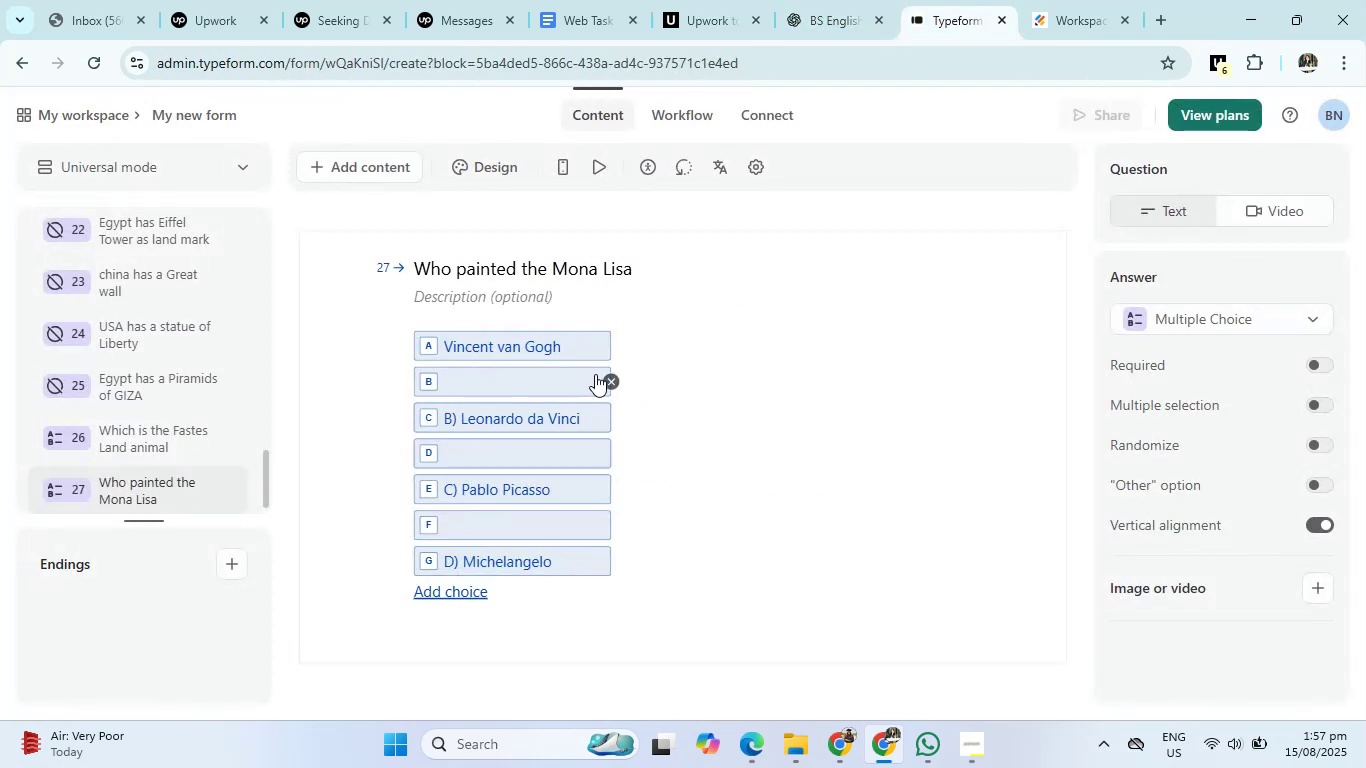 
left_click([612, 379])
 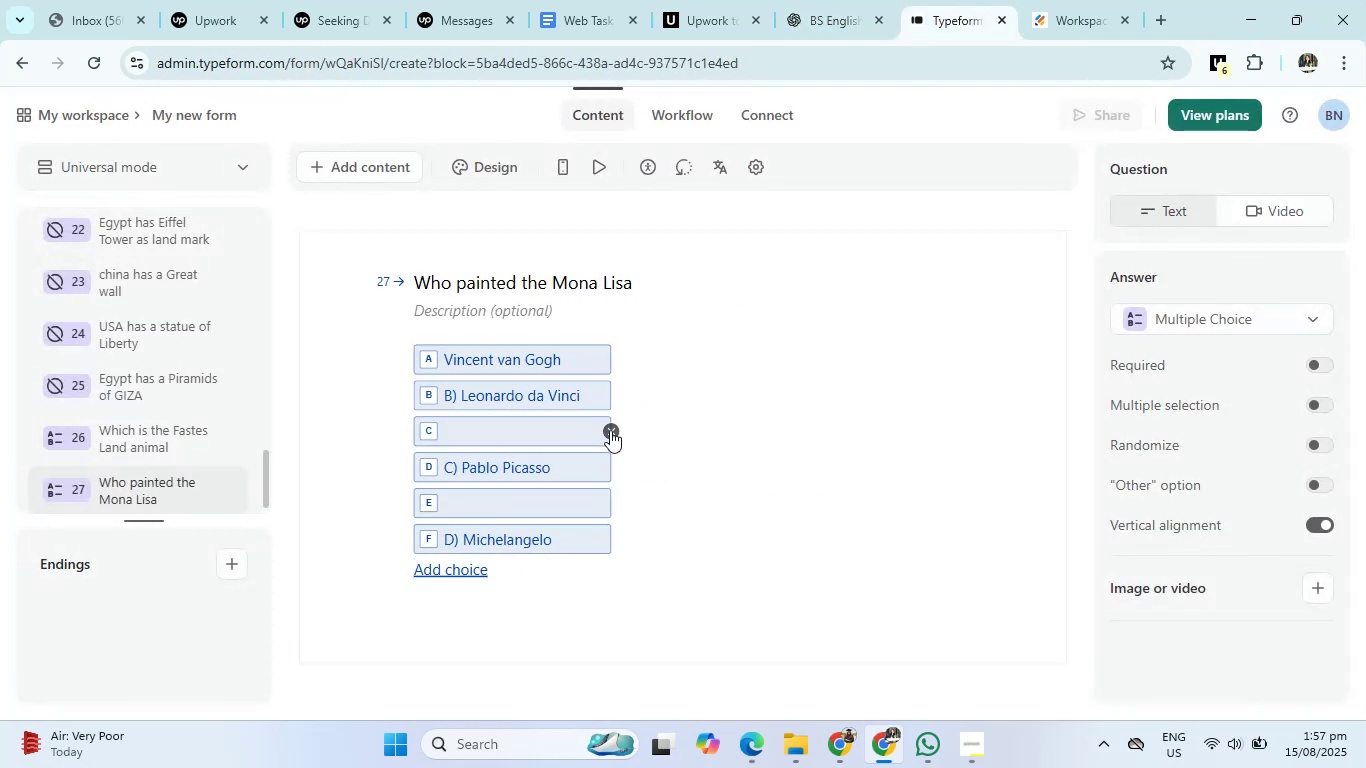 
left_click([610, 427])
 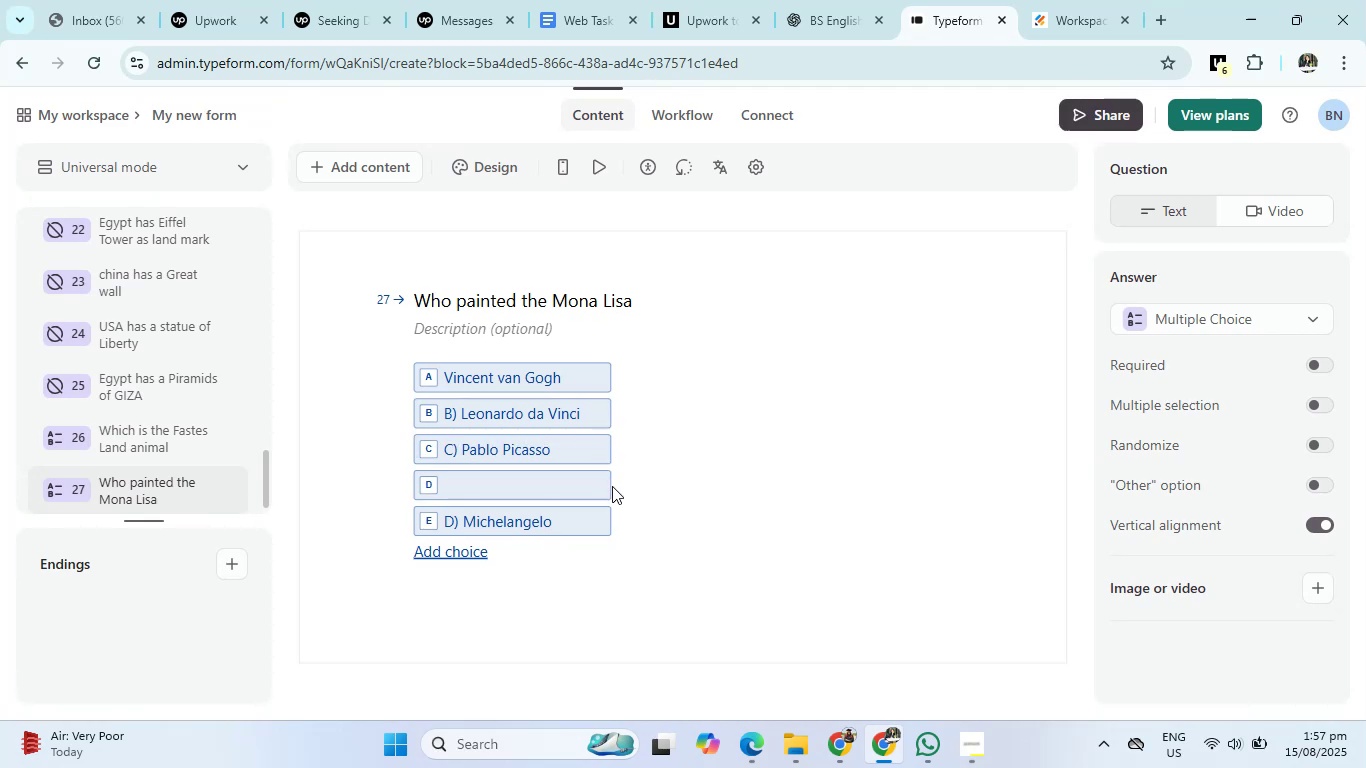 
left_click([606, 487])
 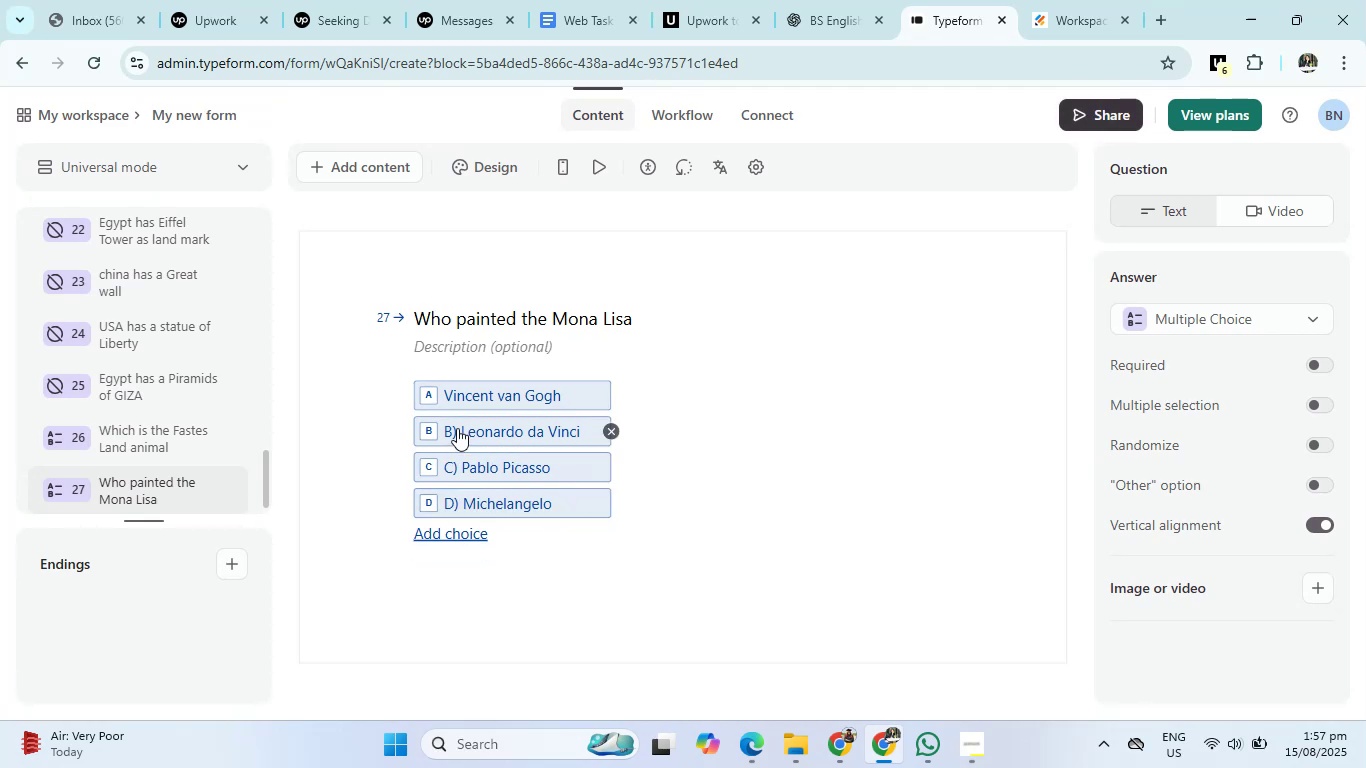 
left_click([457, 428])
 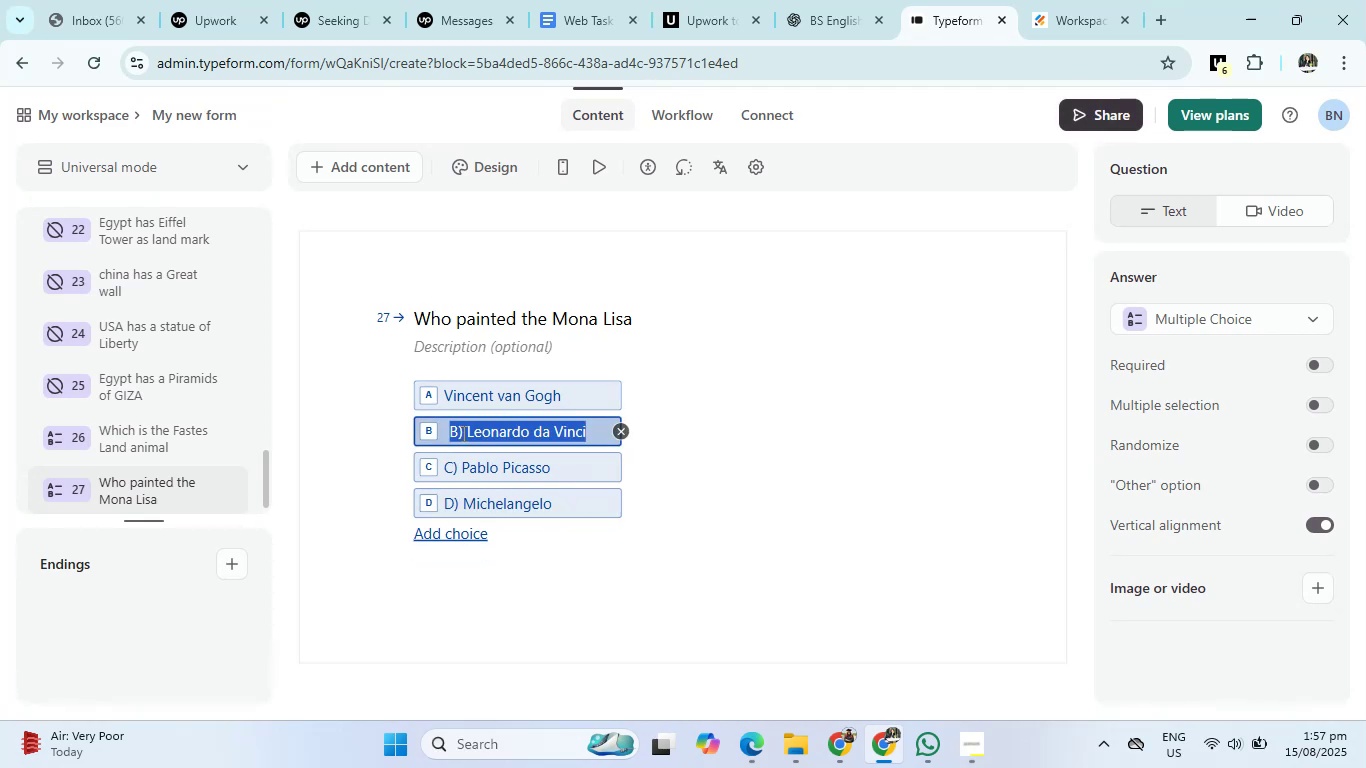 
left_click([463, 432])
 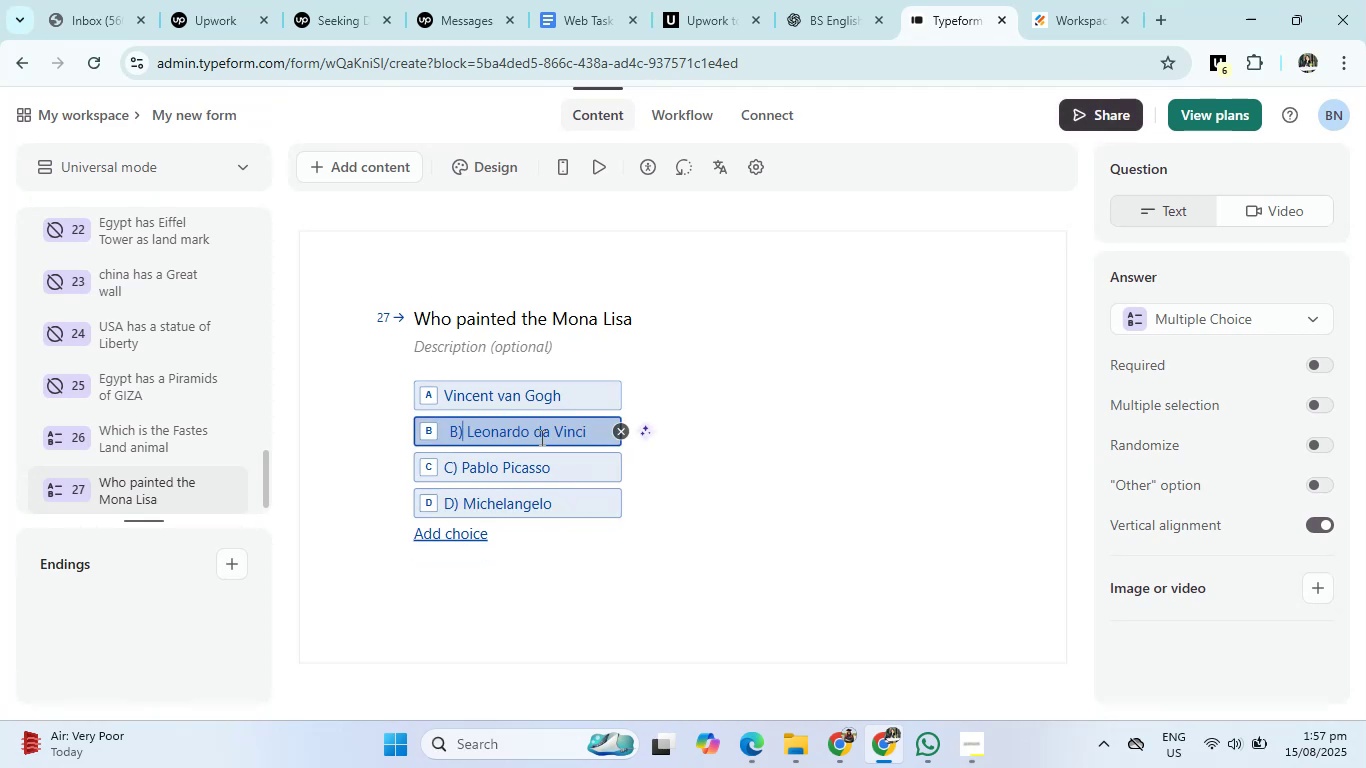 
key(Backspace)
 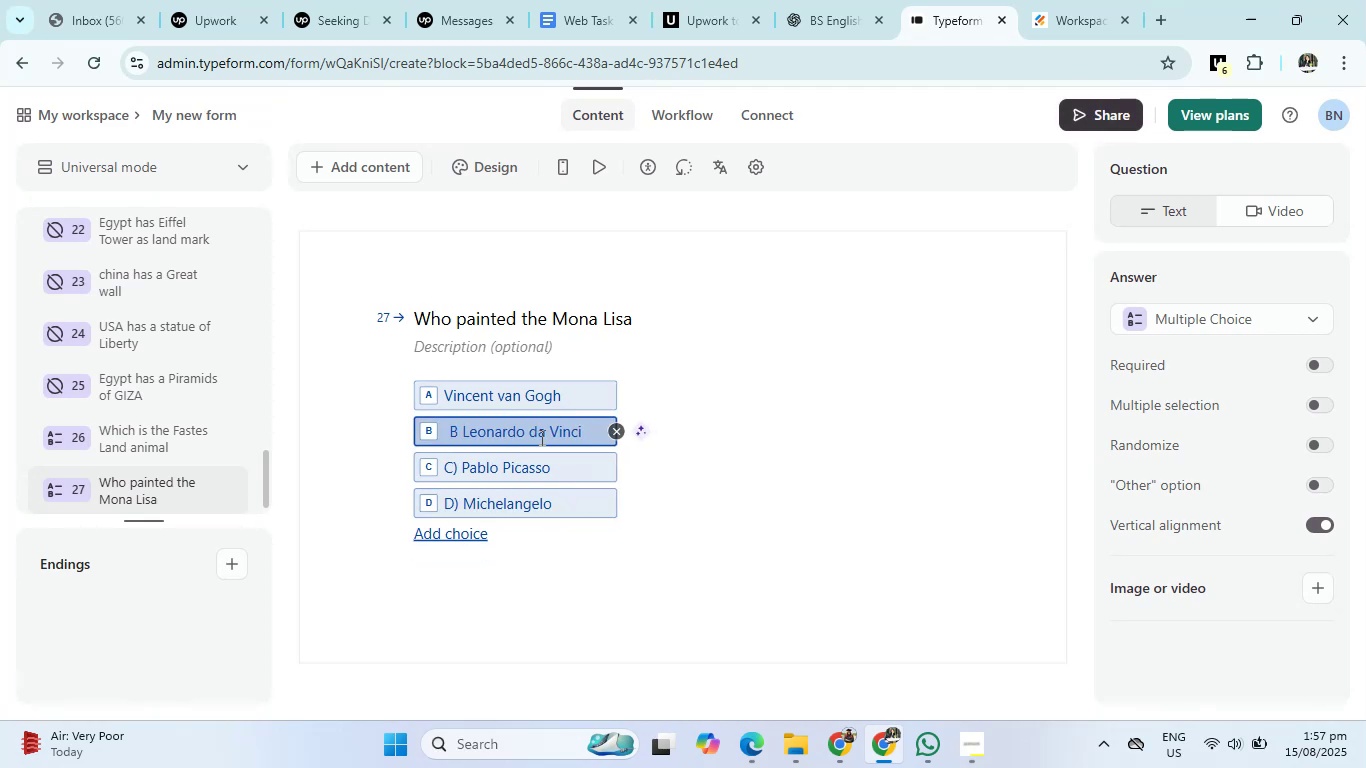 
key(Backspace)
 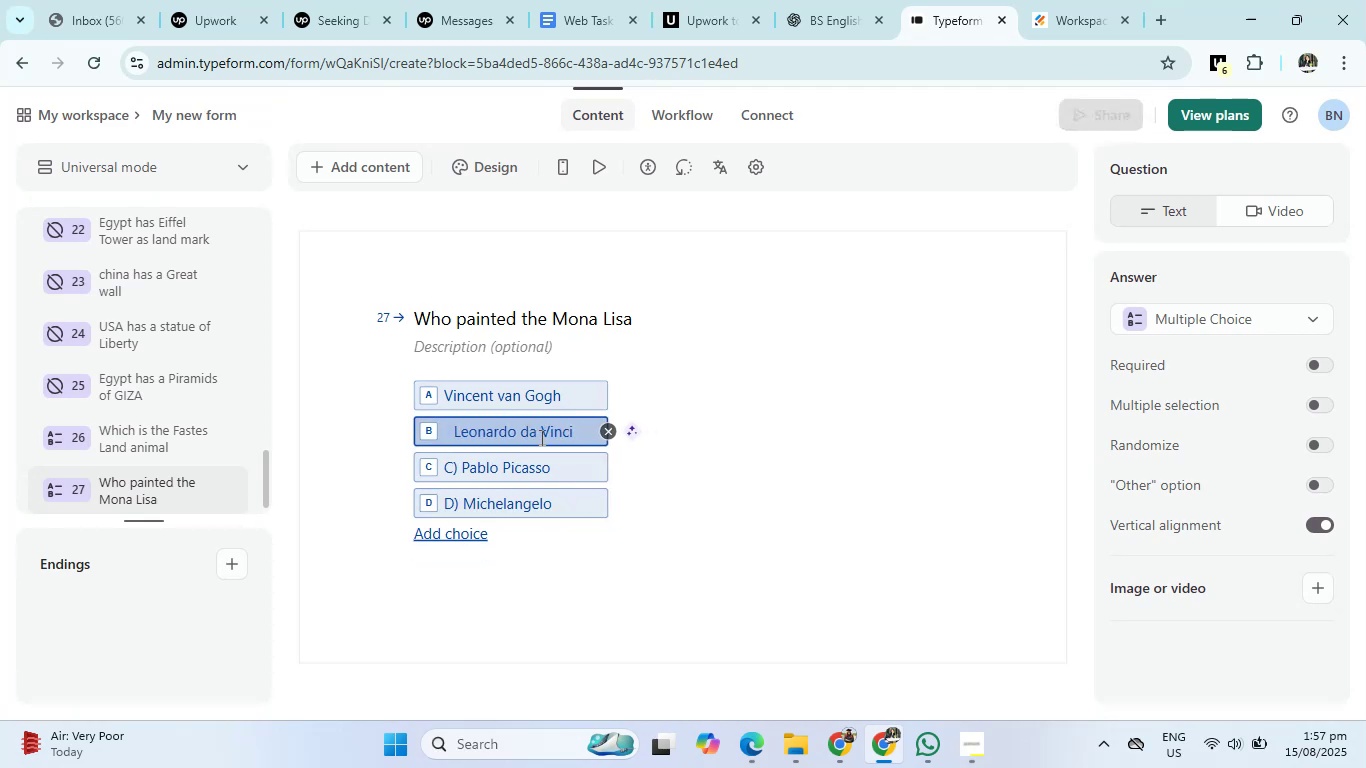 
key(Backspace)
 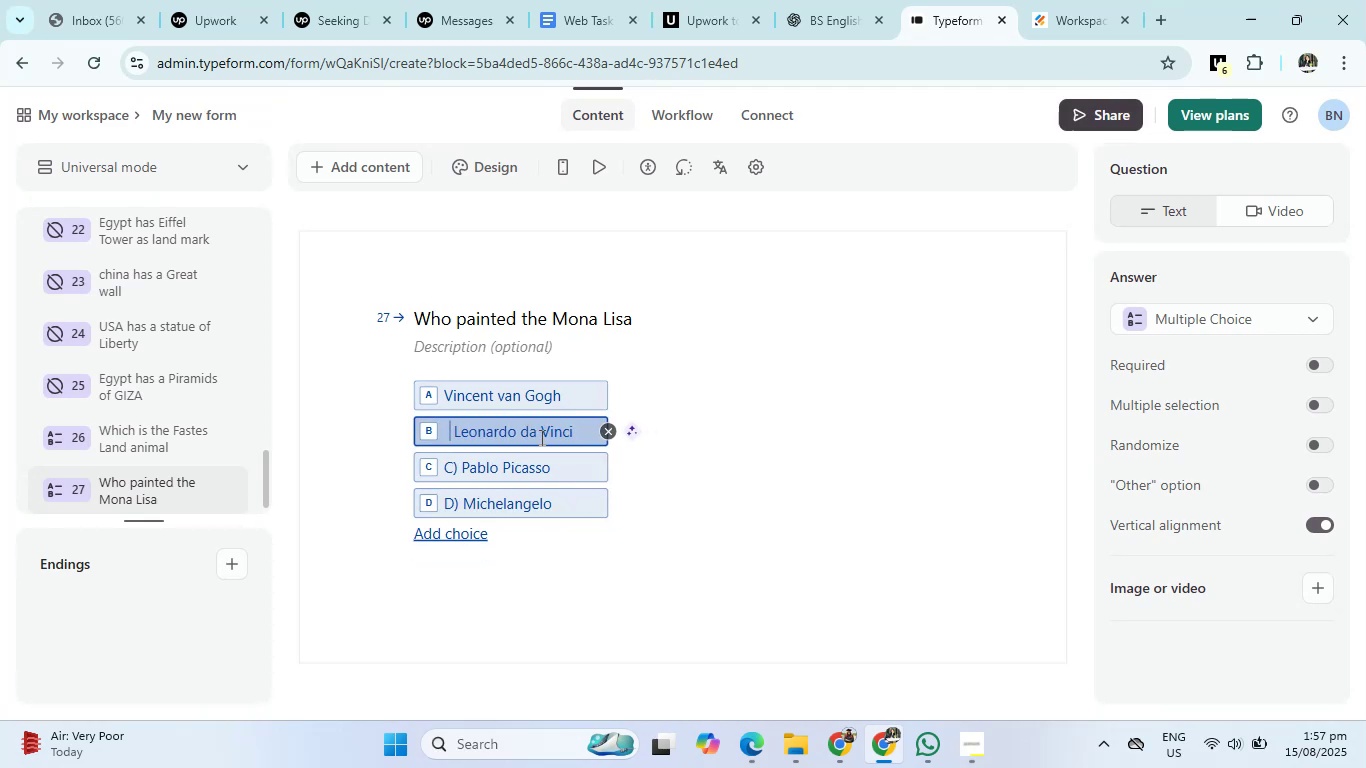 
key(ArrowRight)
 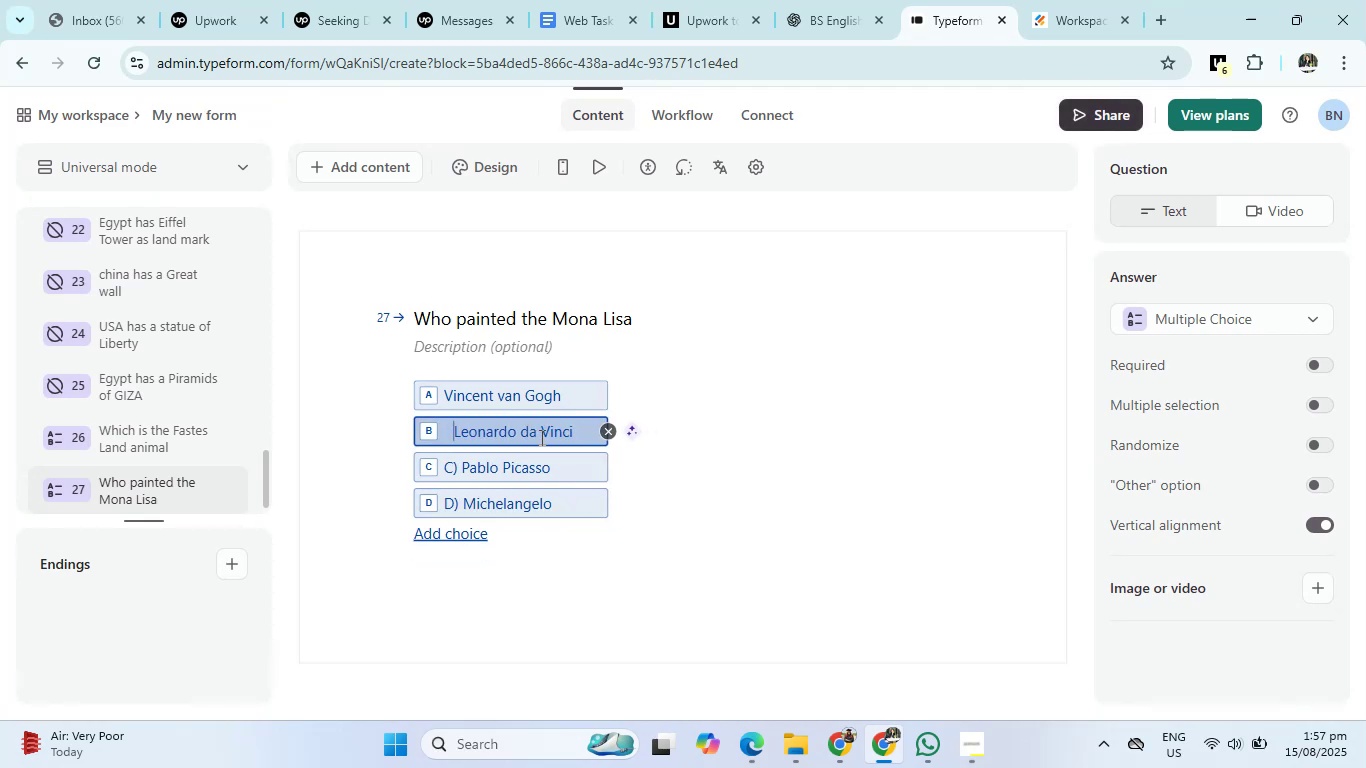 
key(Backspace)
 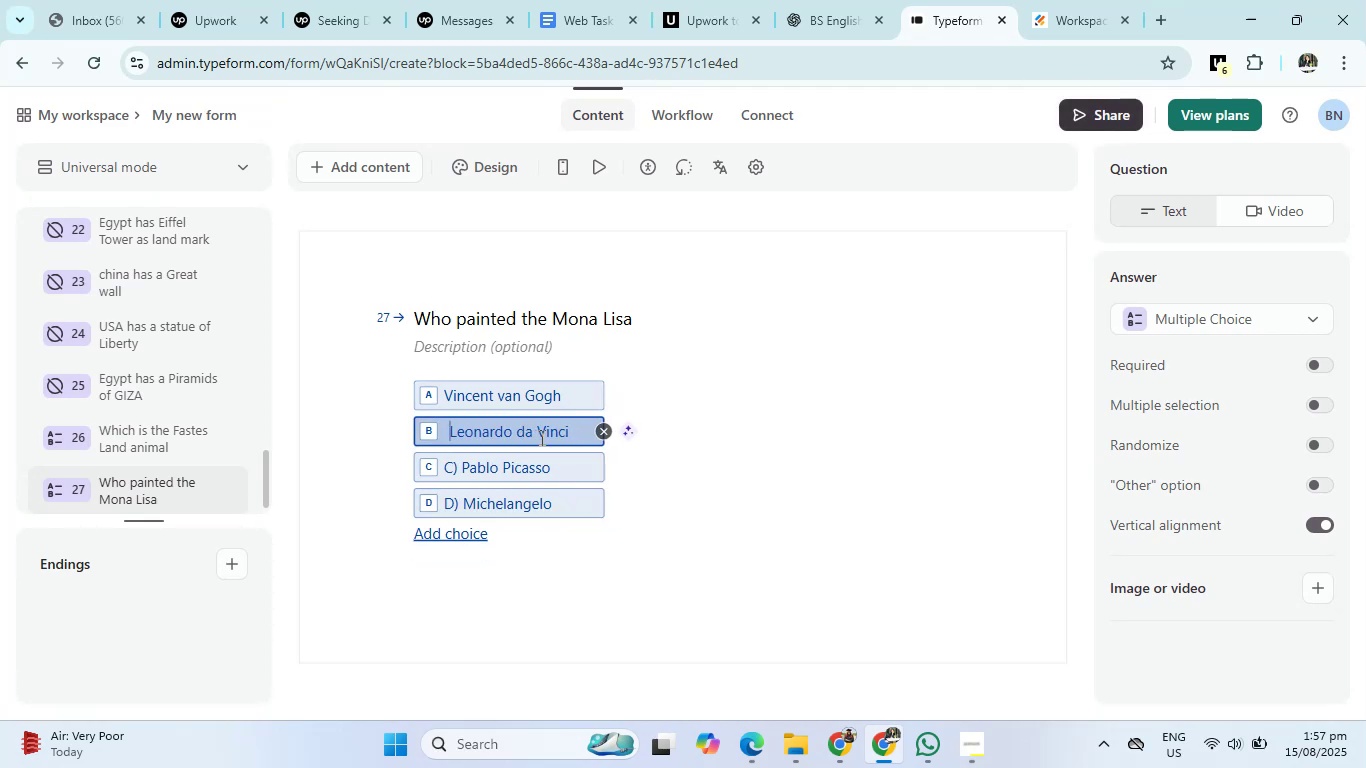 
key(Backspace)
 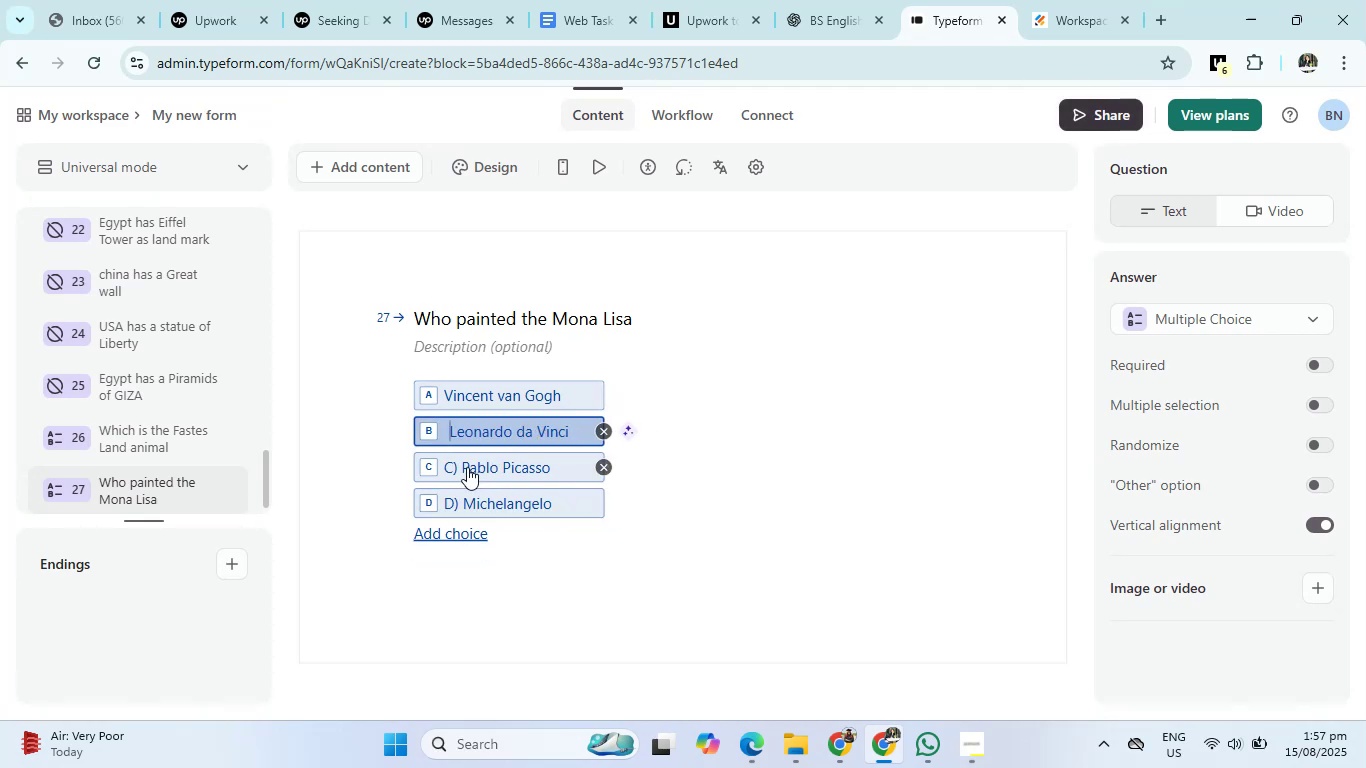 
left_click([464, 467])
 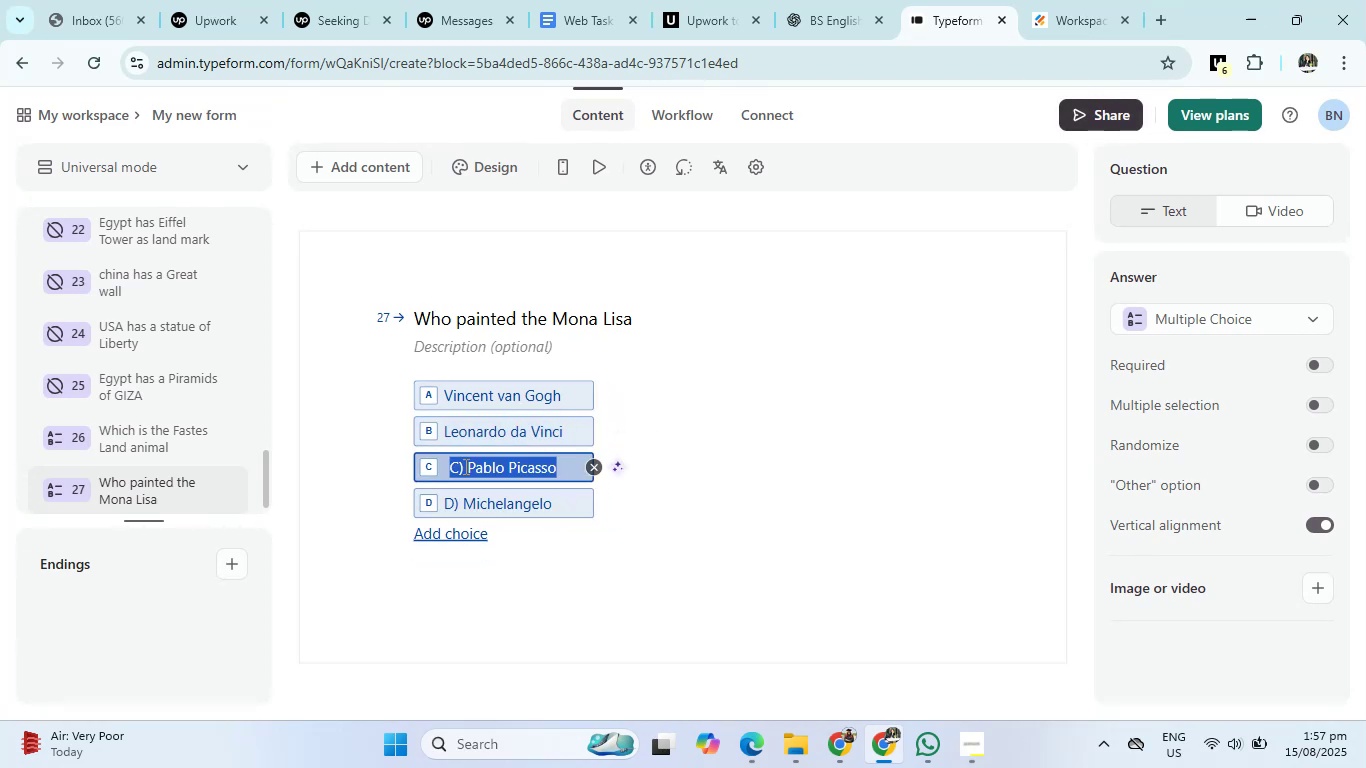 
left_click([466, 461])
 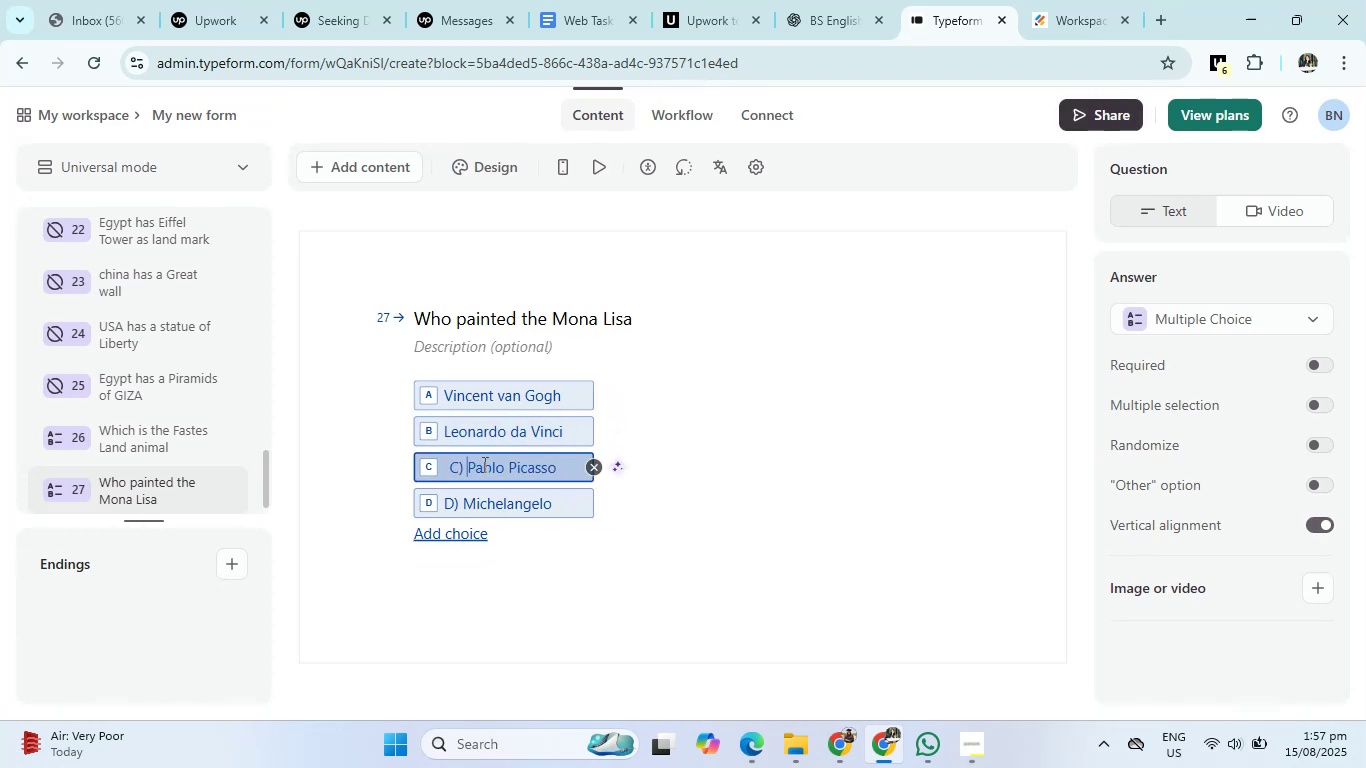 
key(Backspace)
 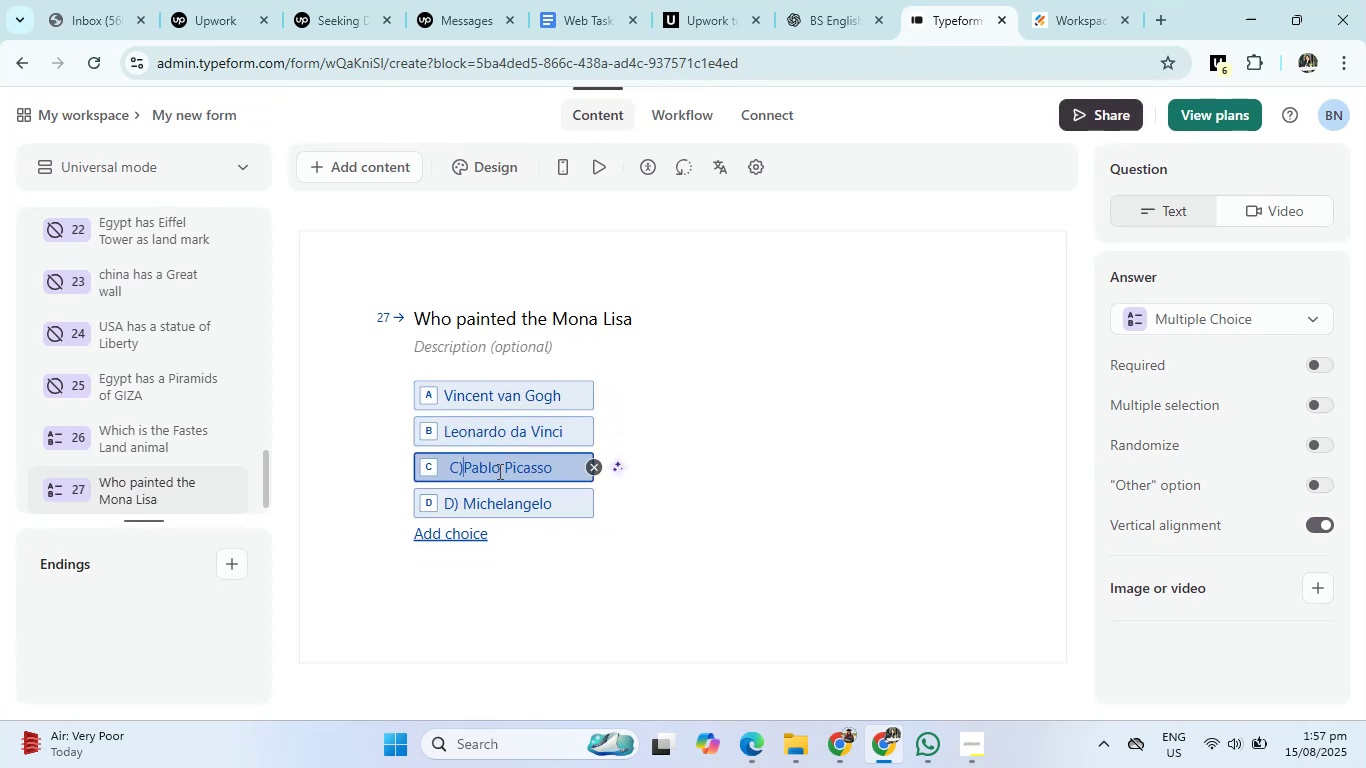 
key(Backspace)
 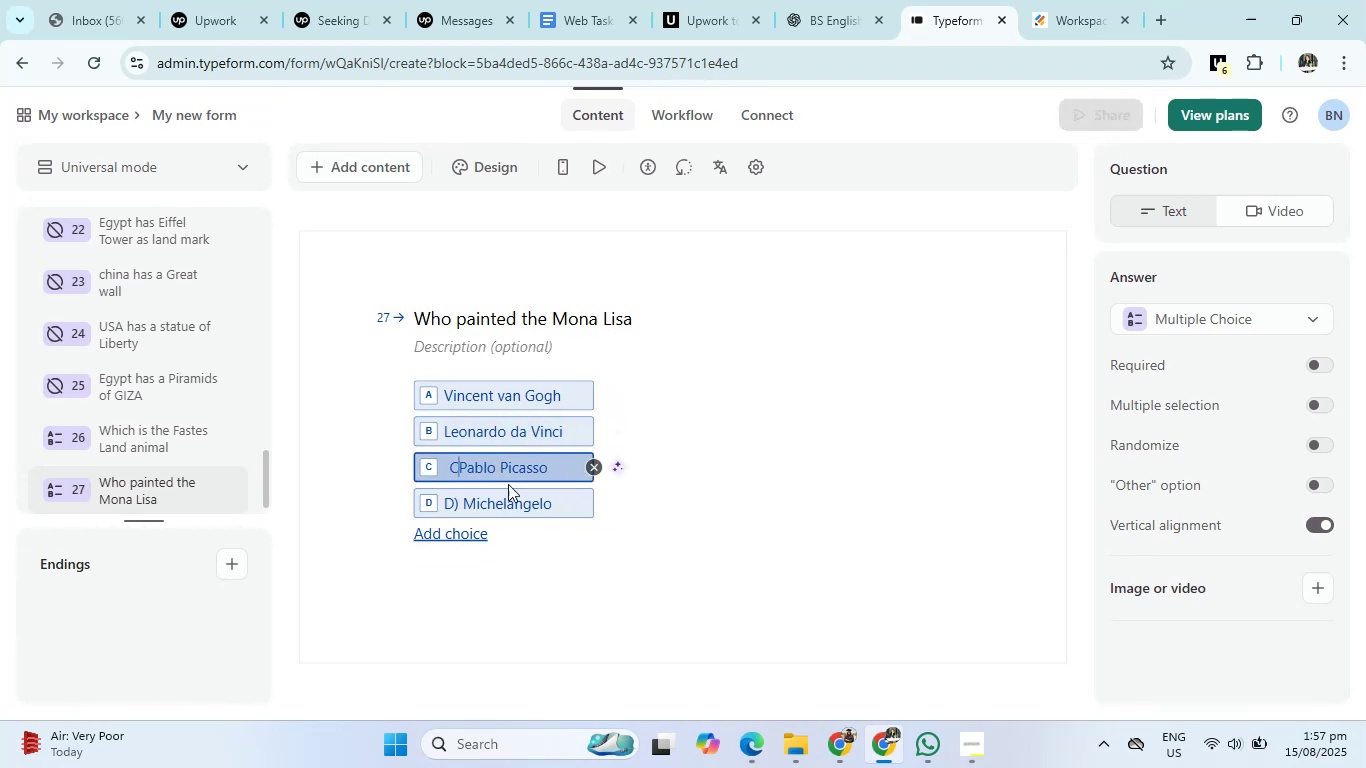 
key(Backspace)
 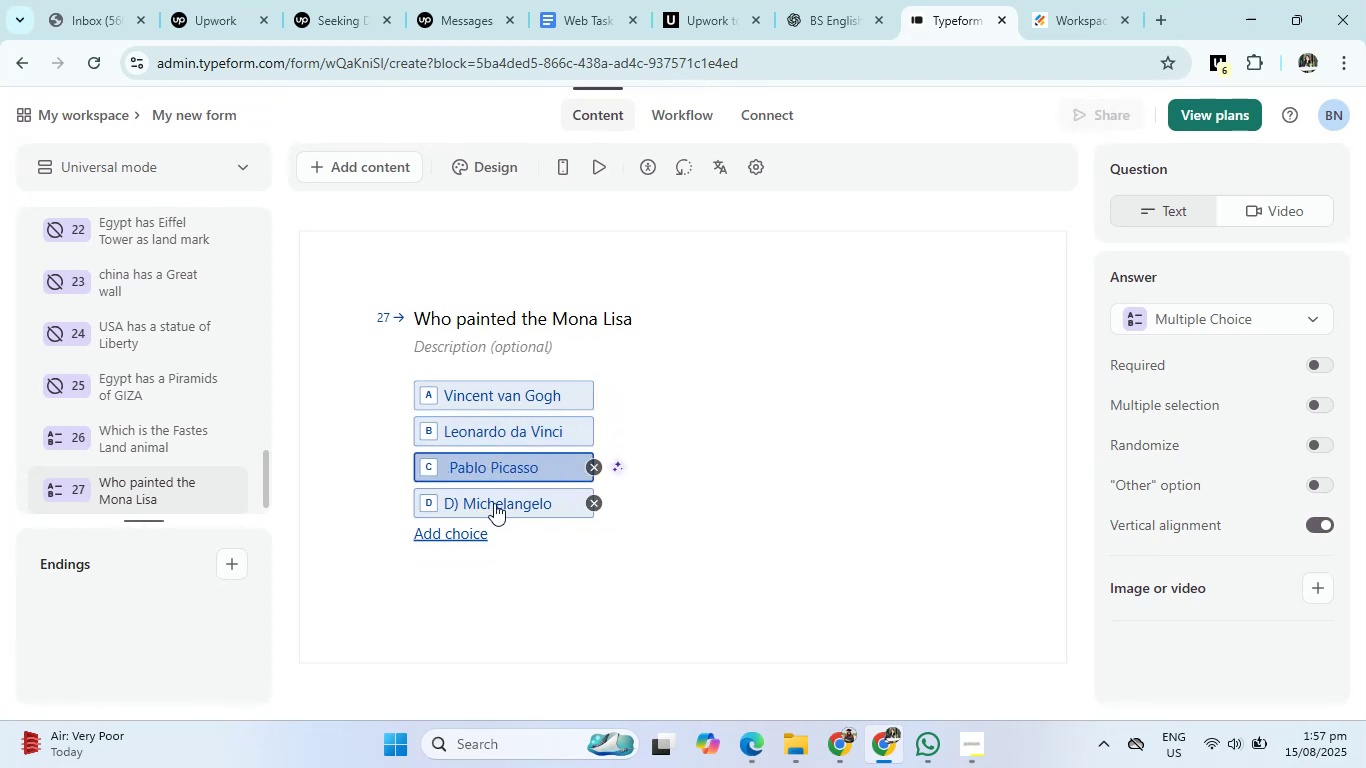 
key(Backspace)
 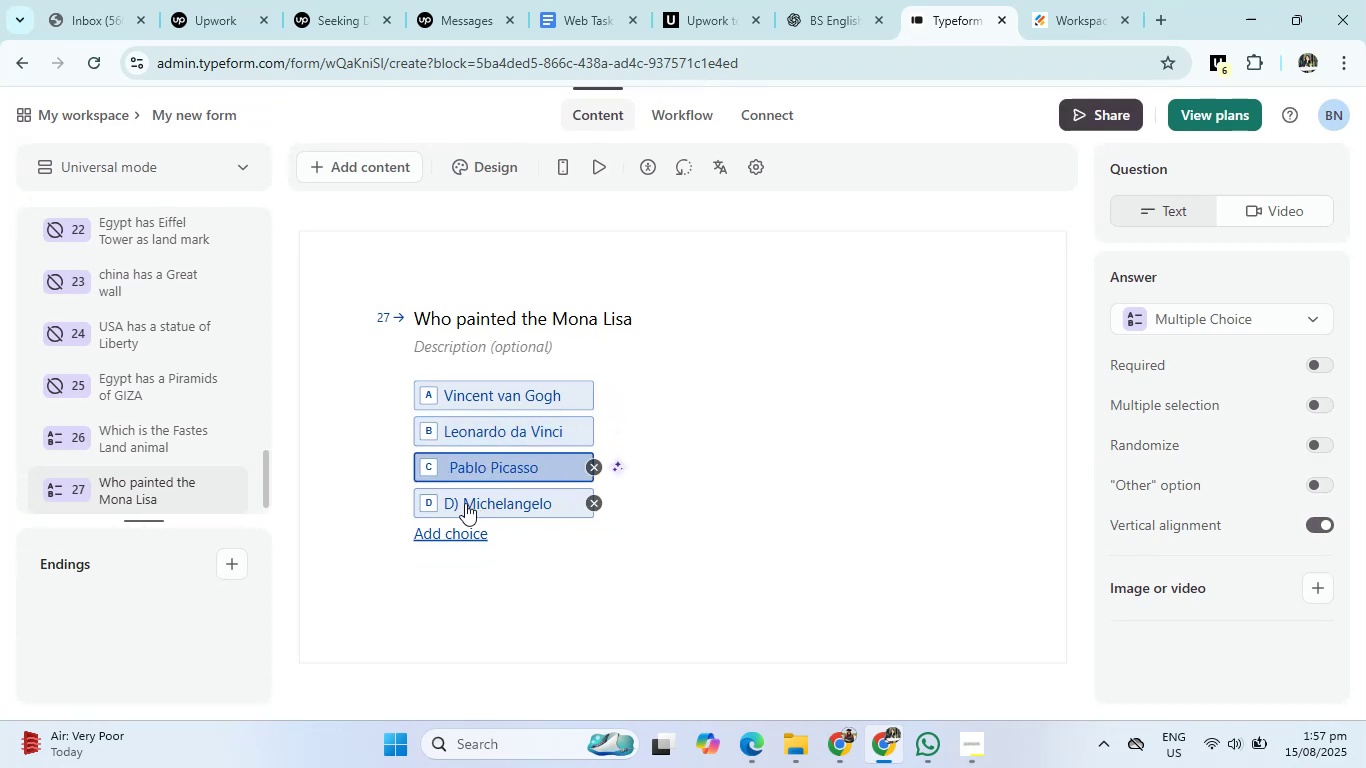 
left_click([465, 503])
 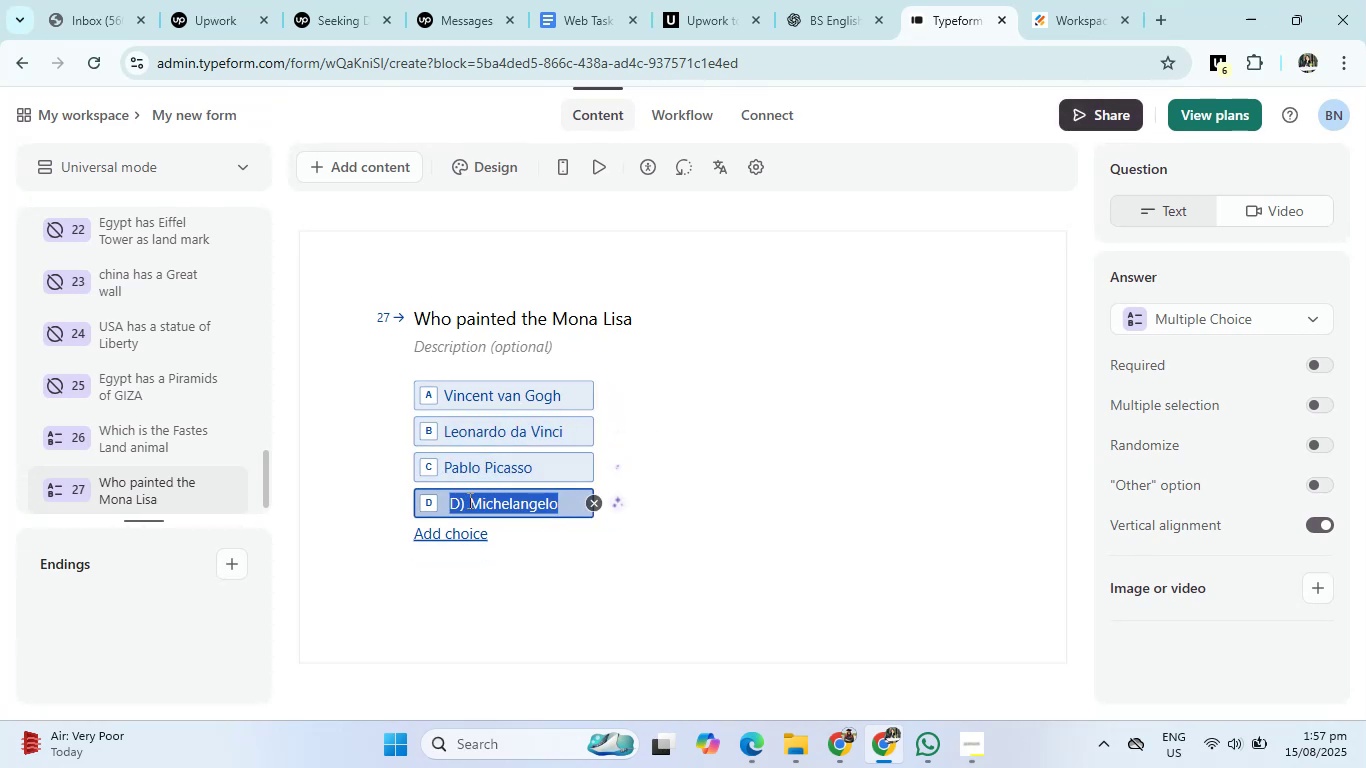 
left_click([468, 500])
 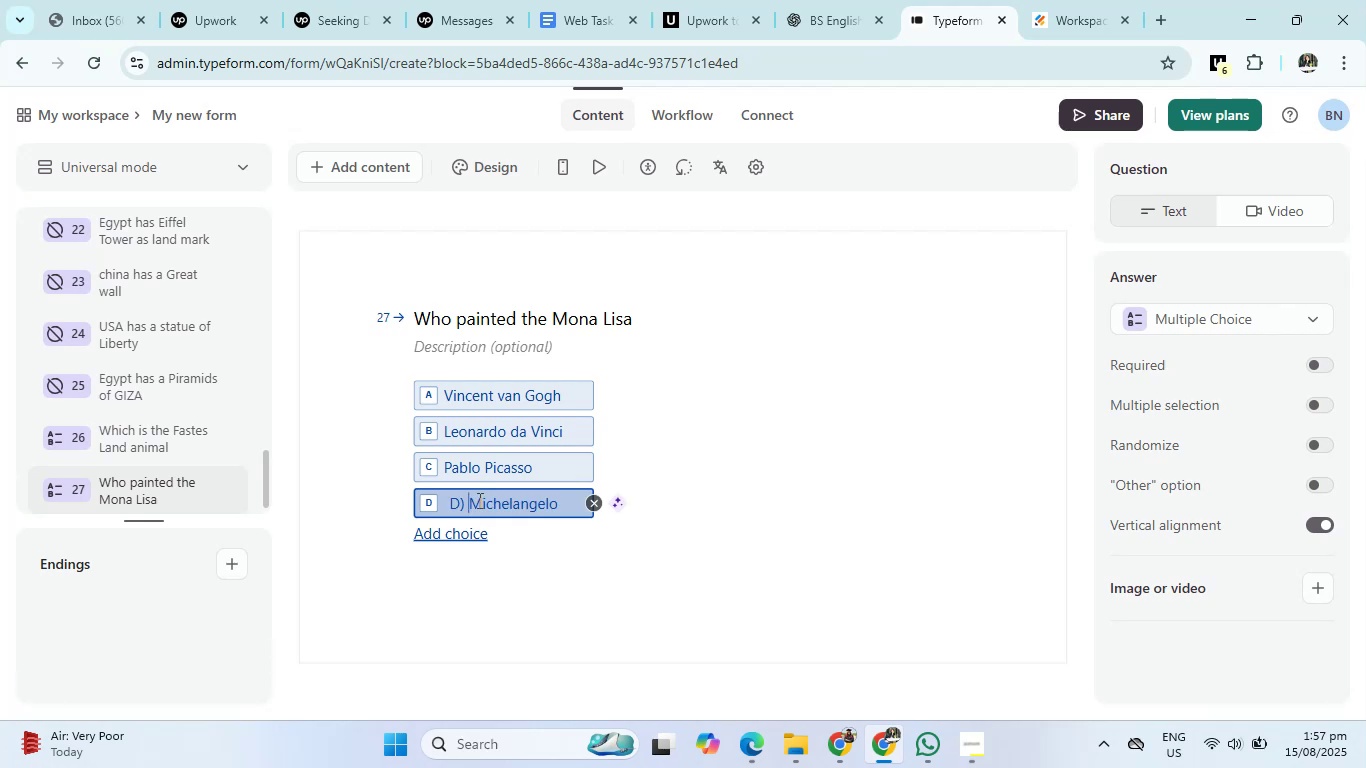 
key(Backspace)
 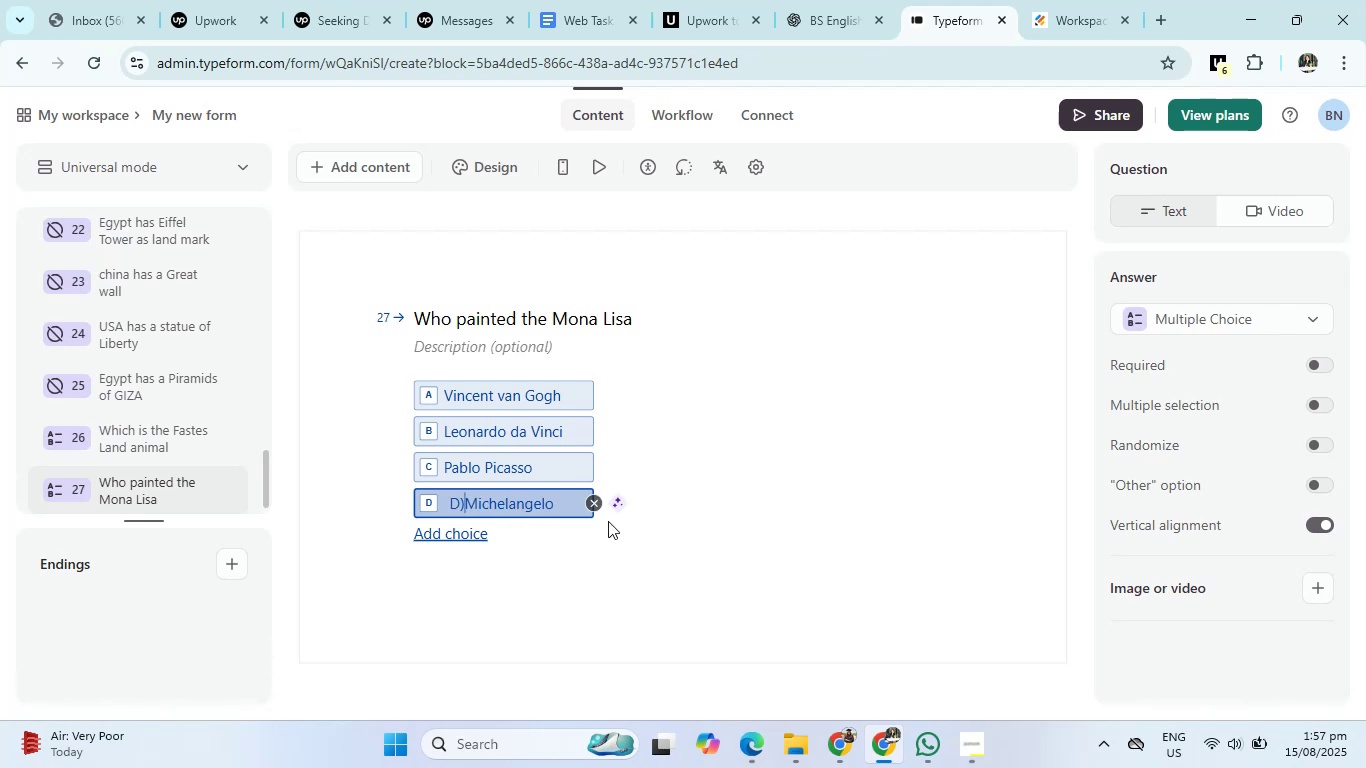 
key(Backspace)
 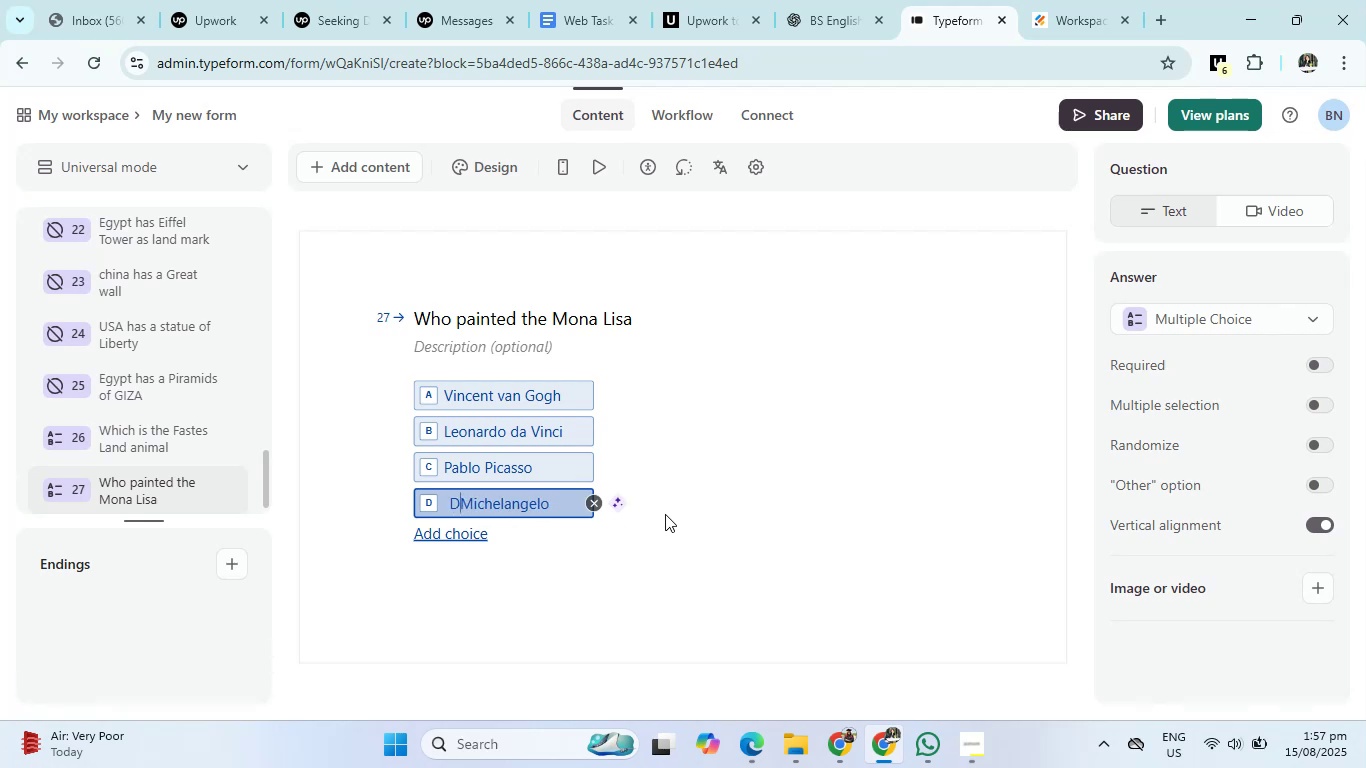 
key(Backspace)
 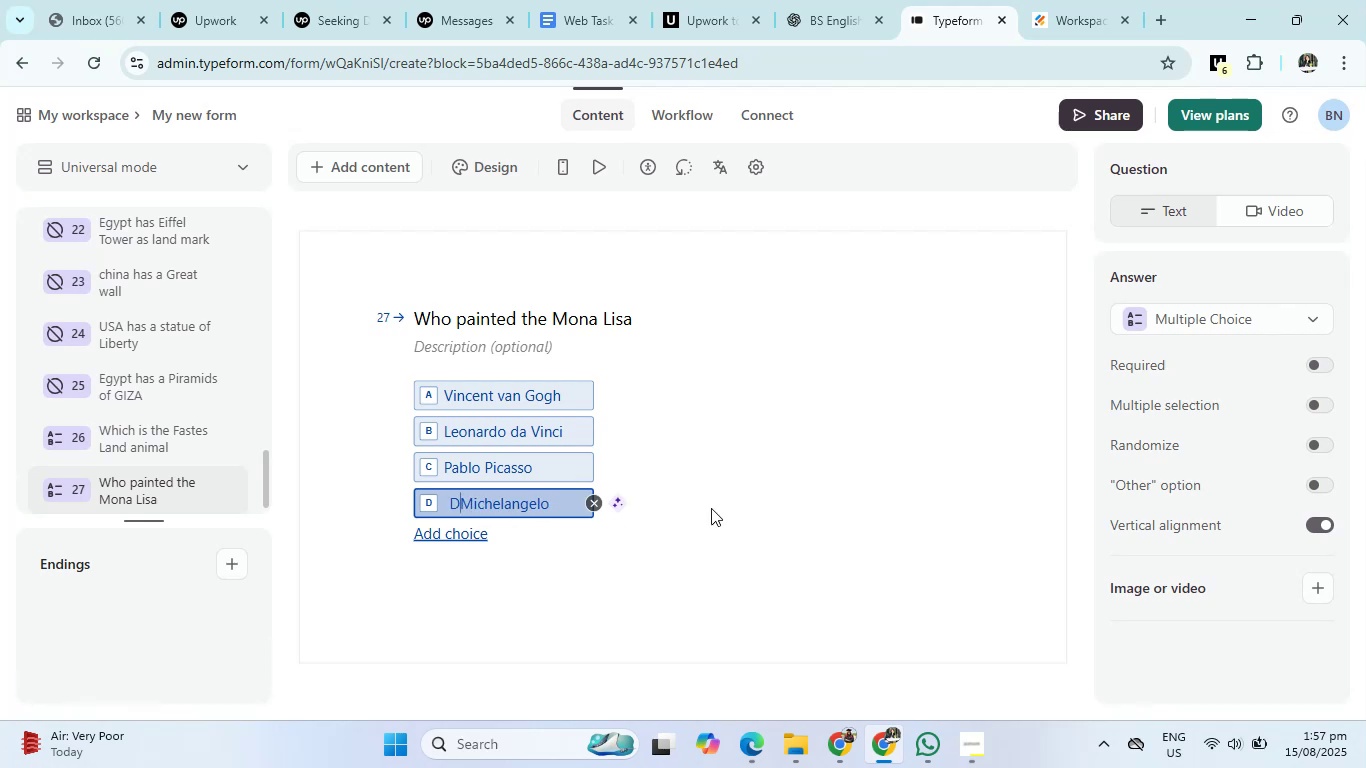 
key(Backspace)
 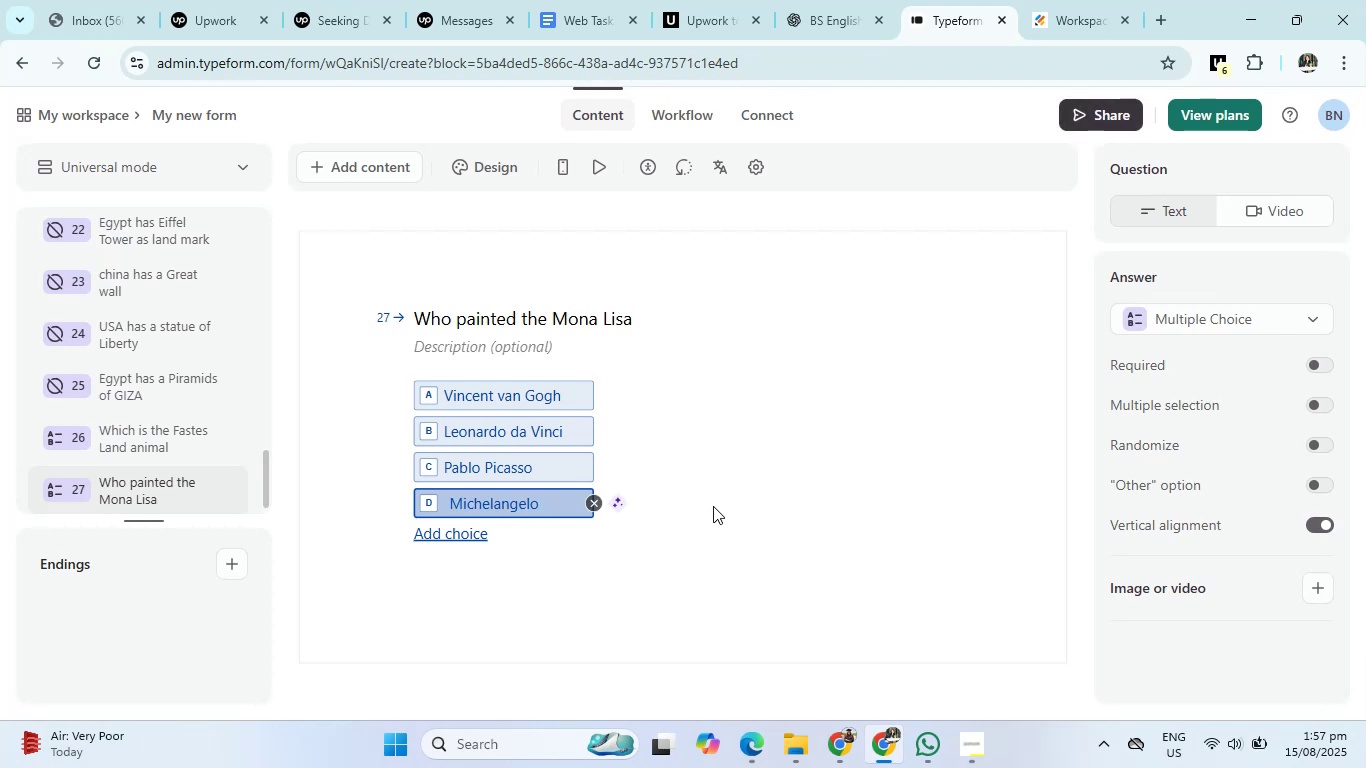 
wait(5.89)
 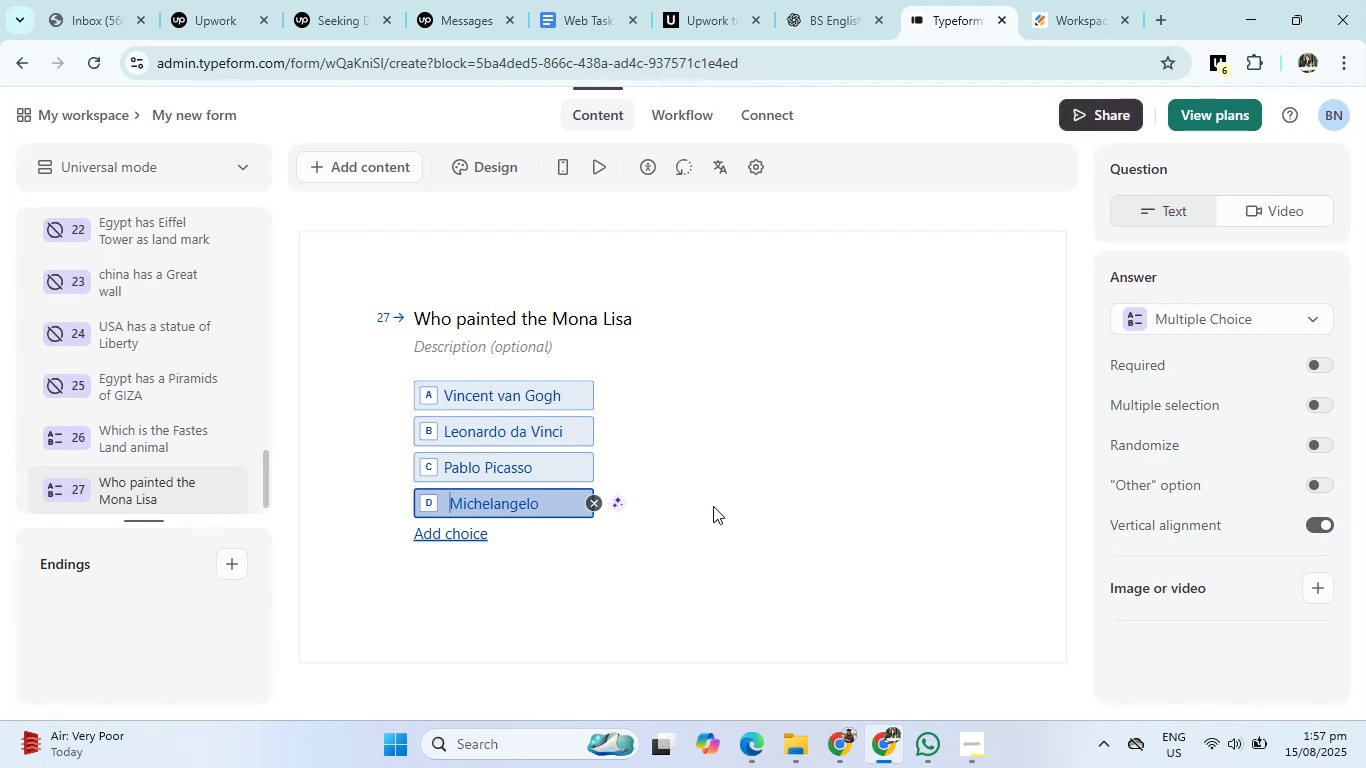 
left_click([844, 0])
 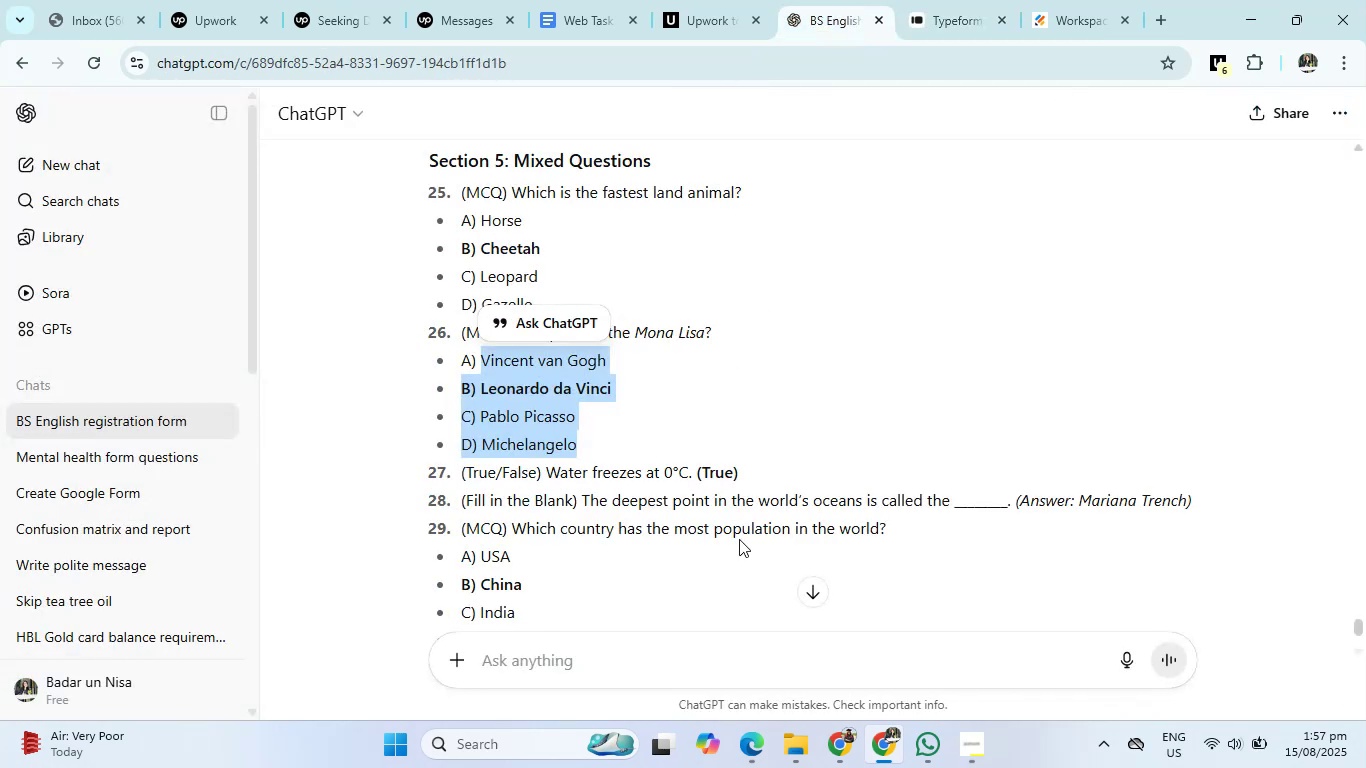 
left_click([942, 0])
 